 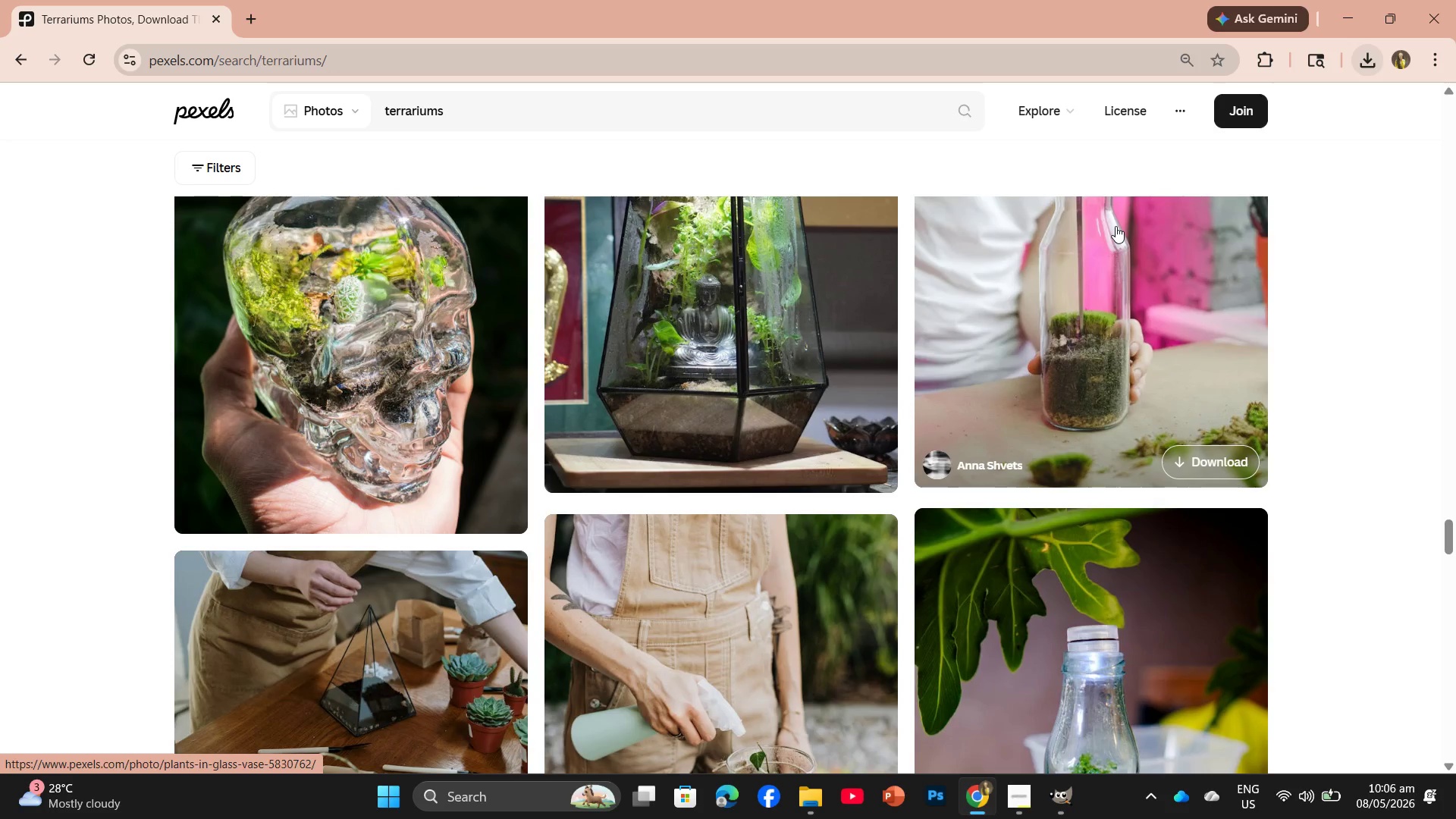 
scroll: coordinate [664, 512], scroll_direction: down, amount: 5.0
 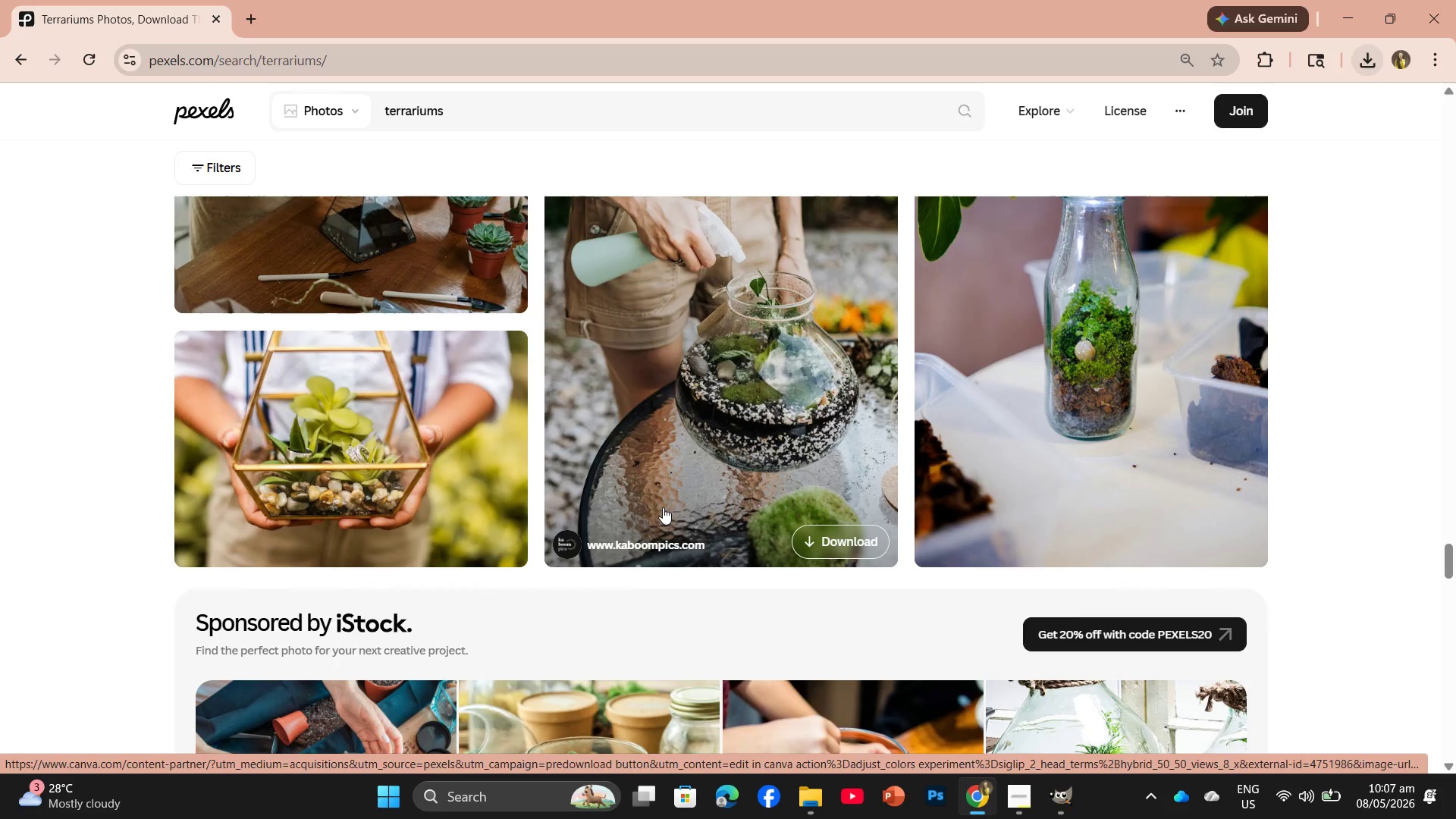 
wait(18.18)
 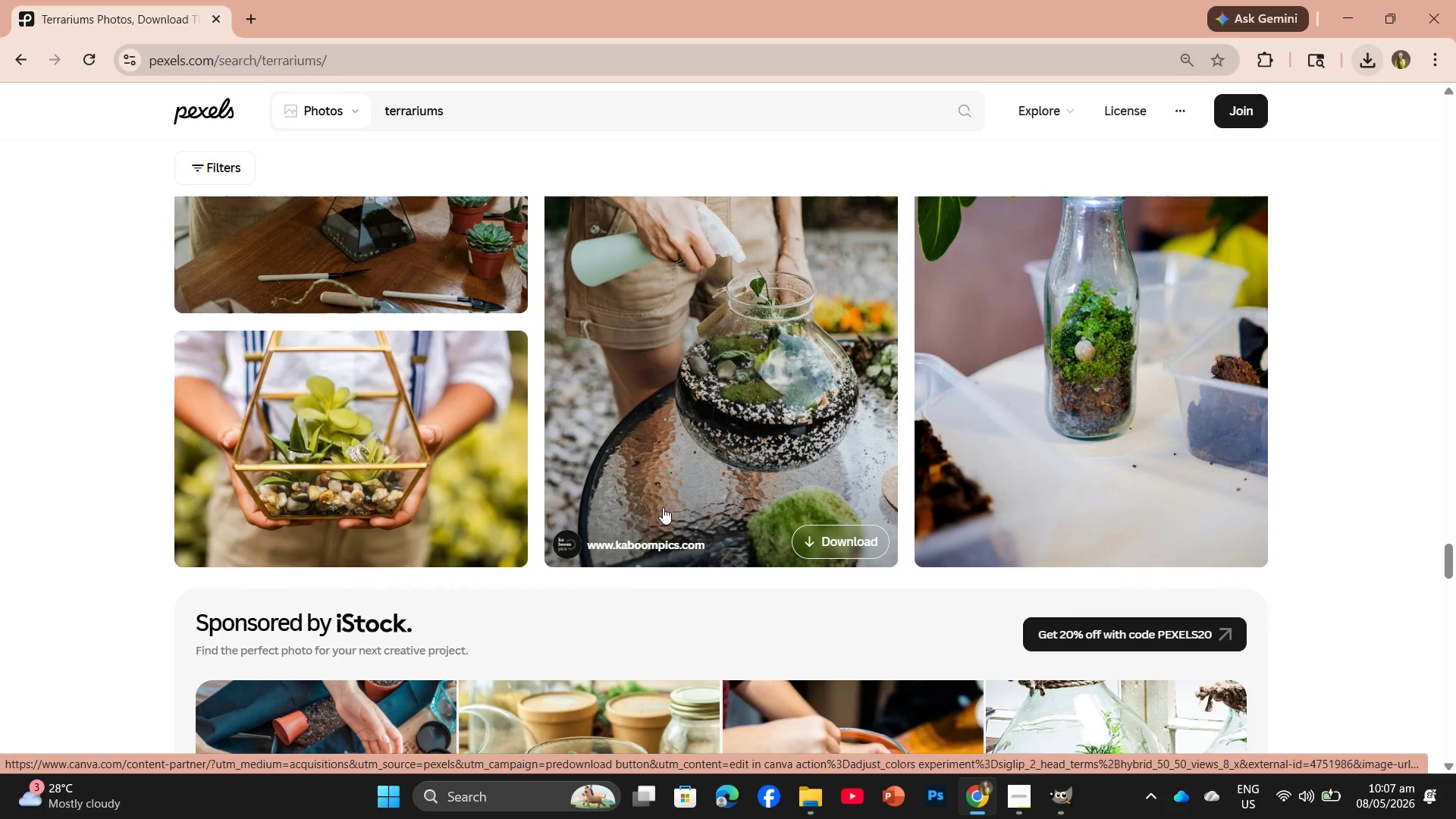 
scroll: coordinate [733, 457], scroll_direction: down, amount: 11.0
 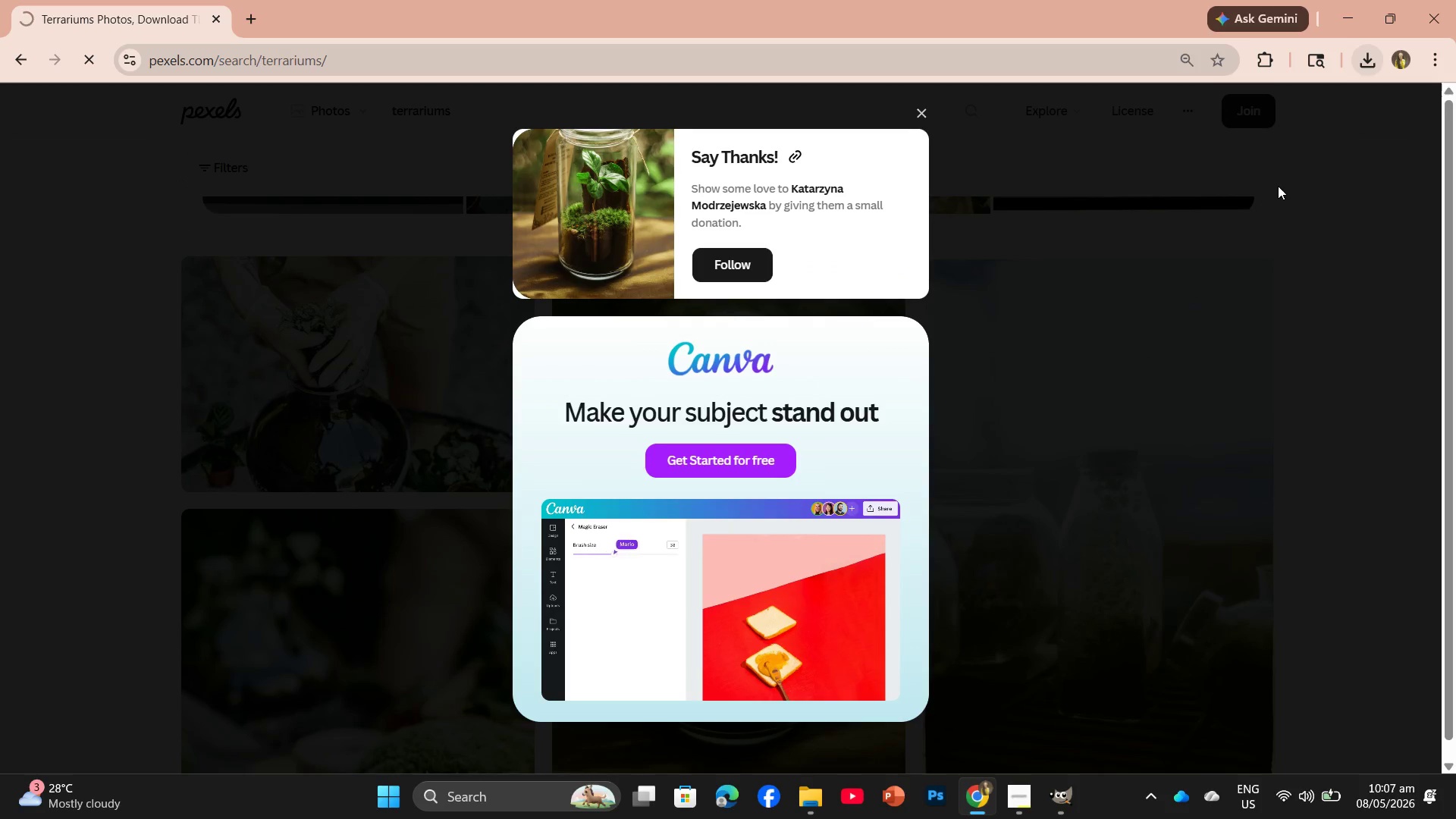 
left_click_drag(start_coordinate=[1187, 126], to_coordinate=[607, 462])
 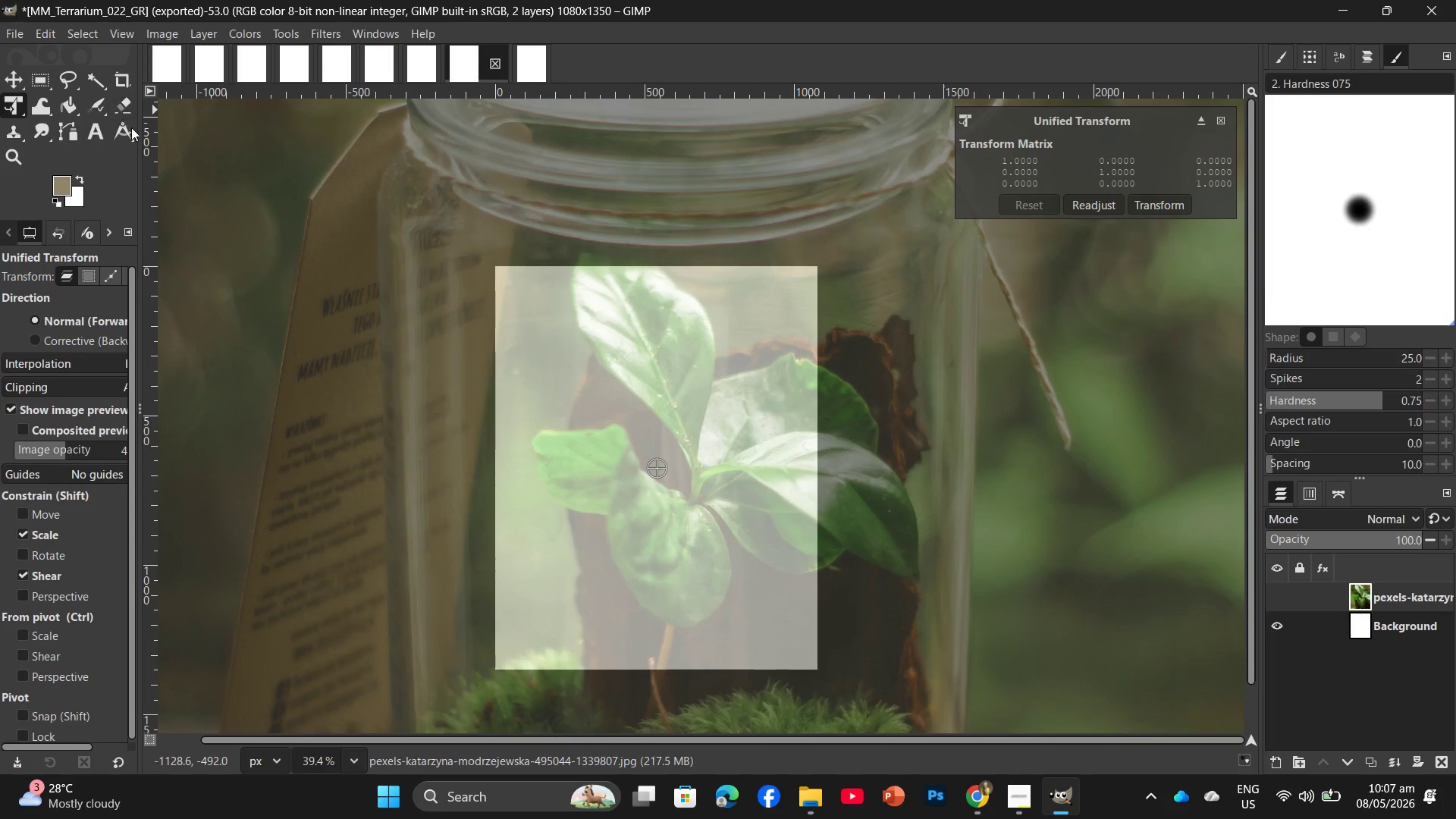 
left_click([162, 57])
 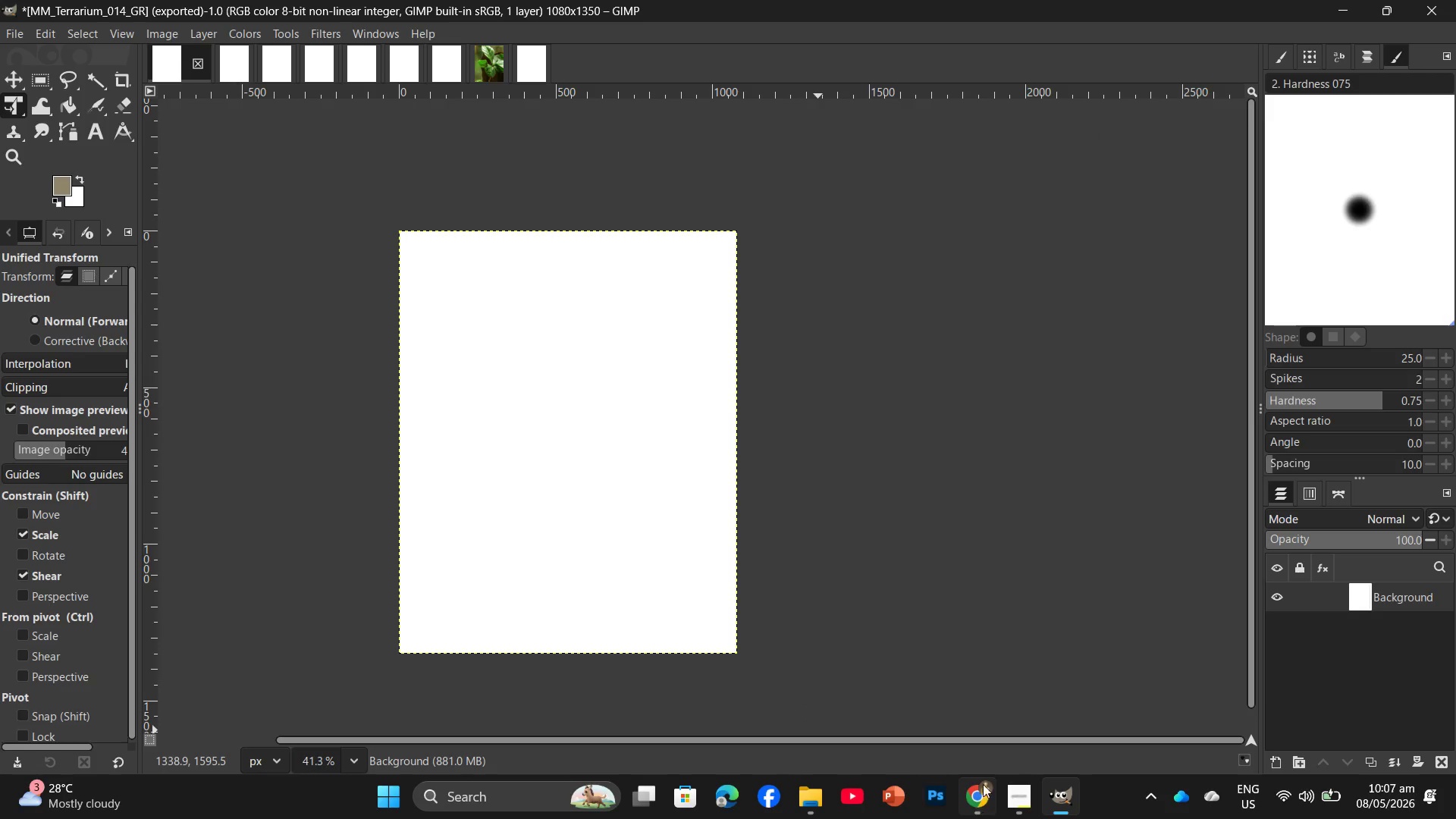 
left_click([984, 780])
 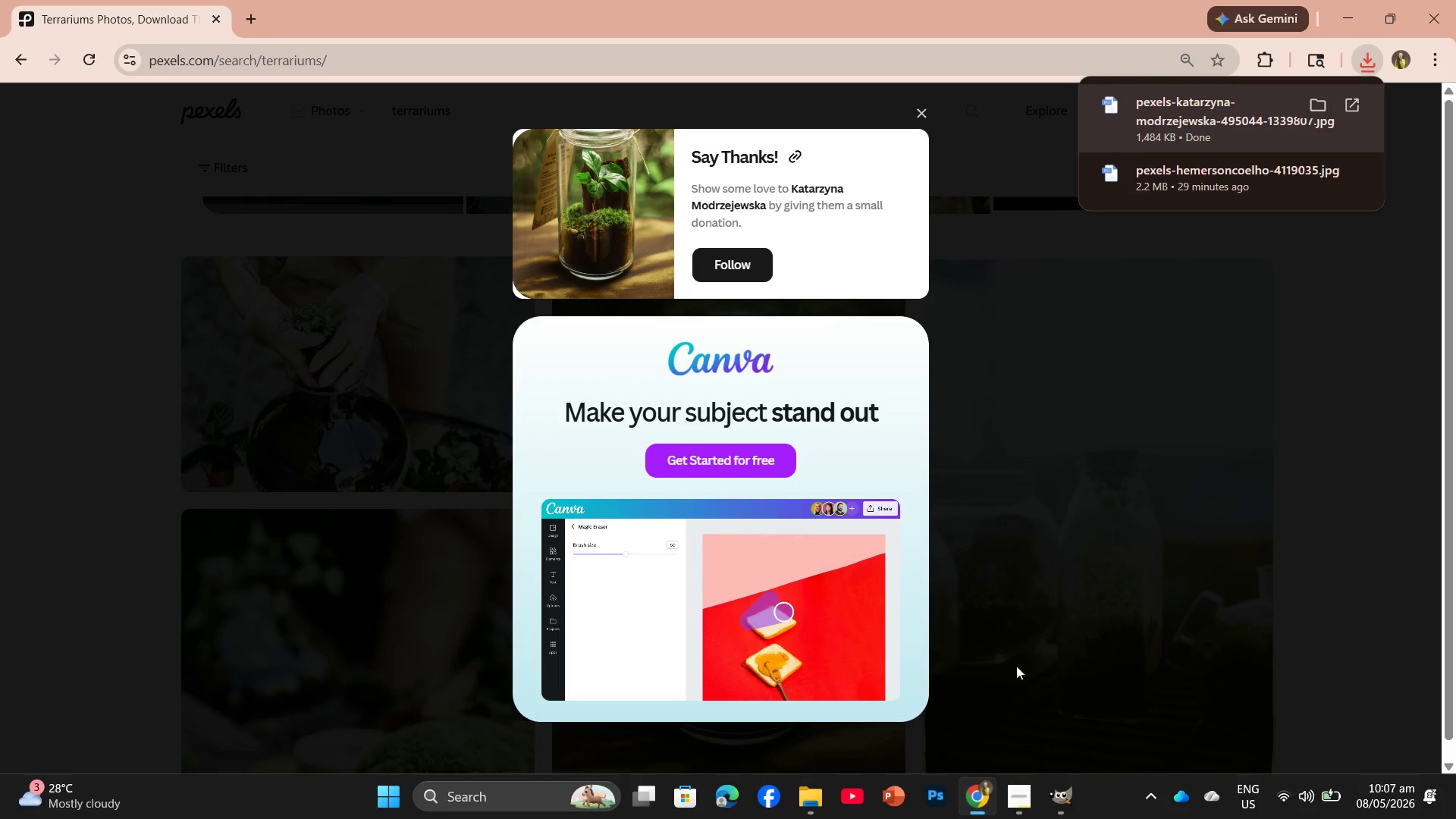 
left_click([1020, 655])
 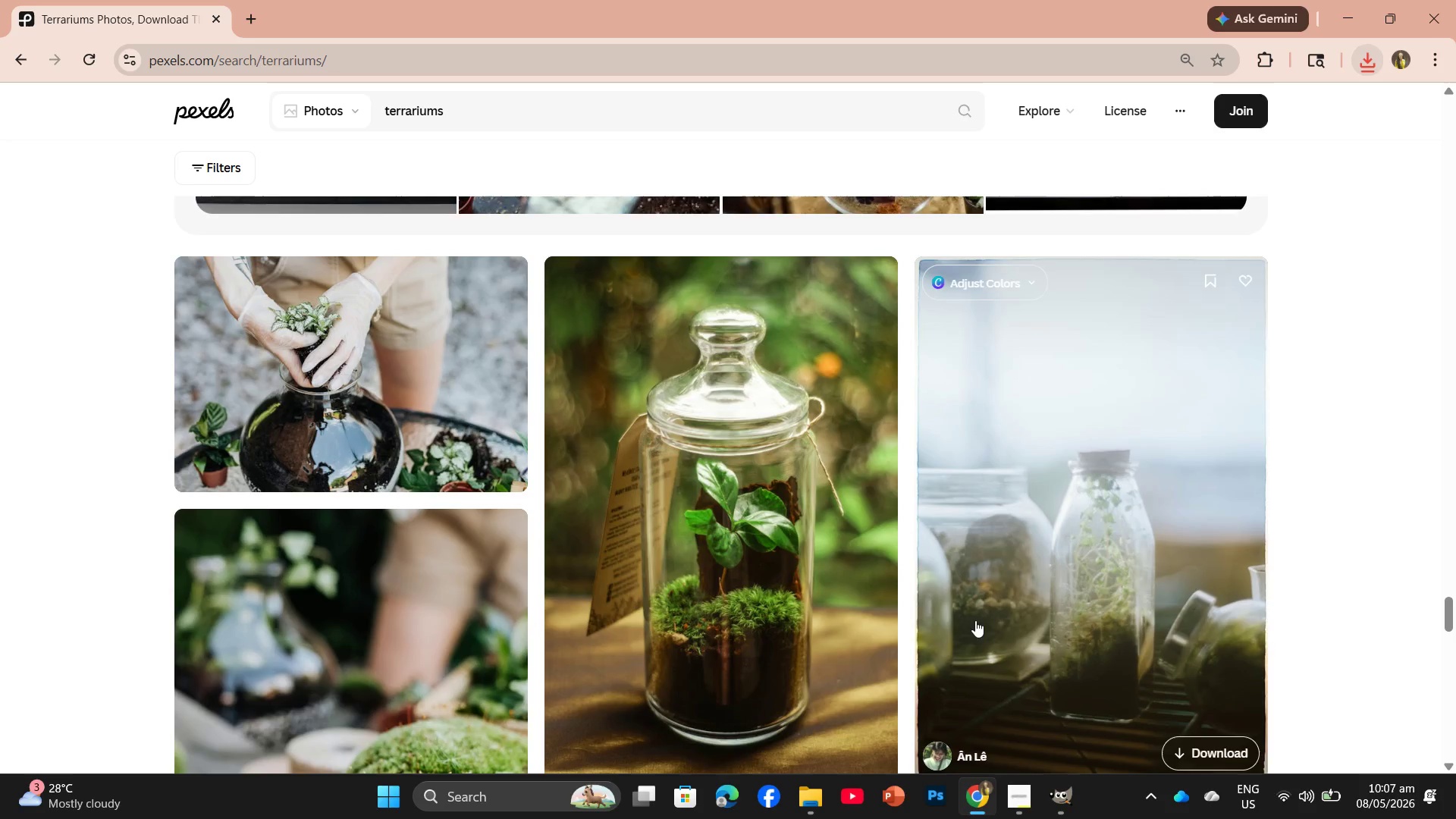 
scroll: coordinate [669, 561], scroll_direction: down, amount: 6.0
 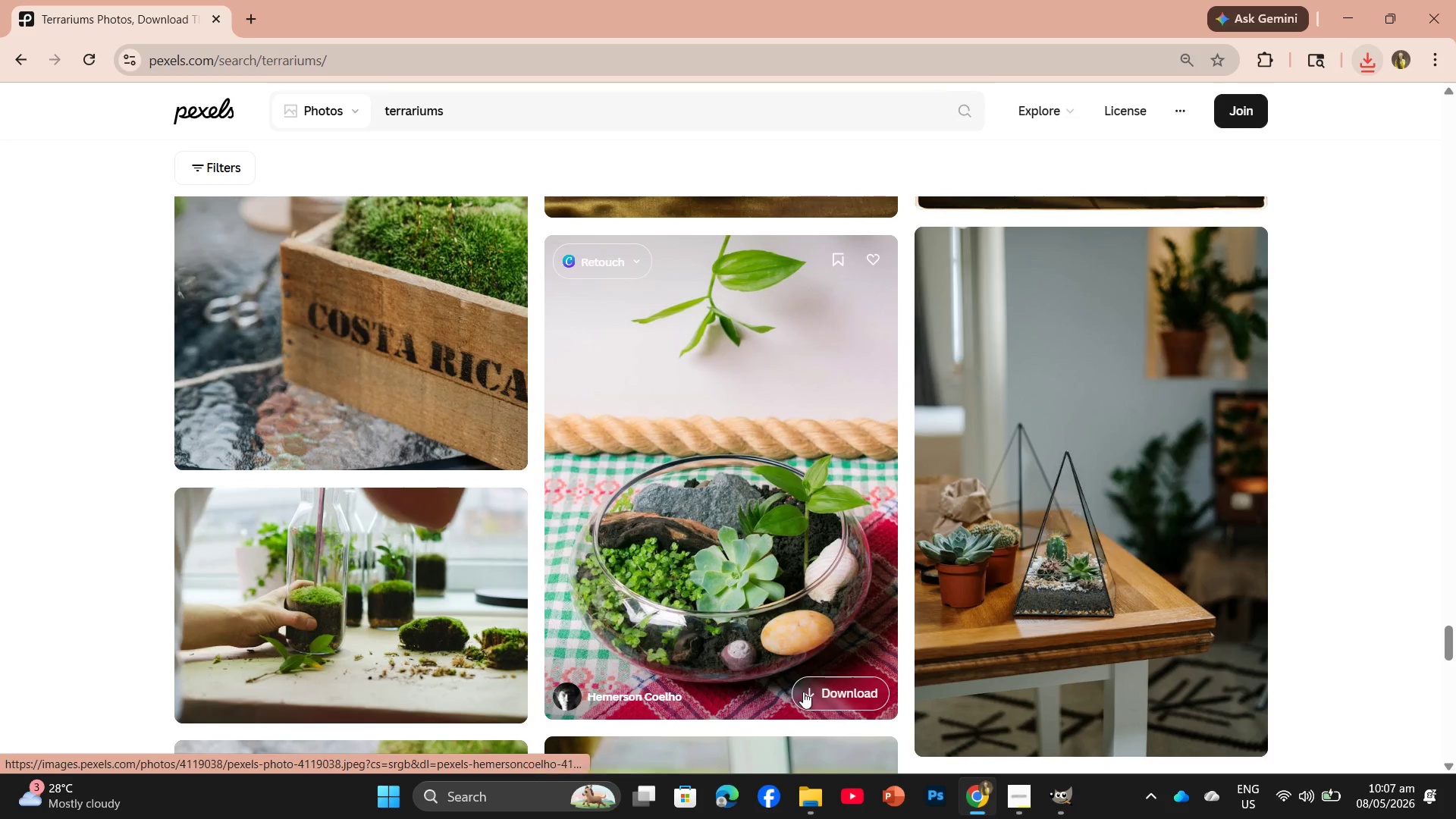 
left_click([820, 695])
 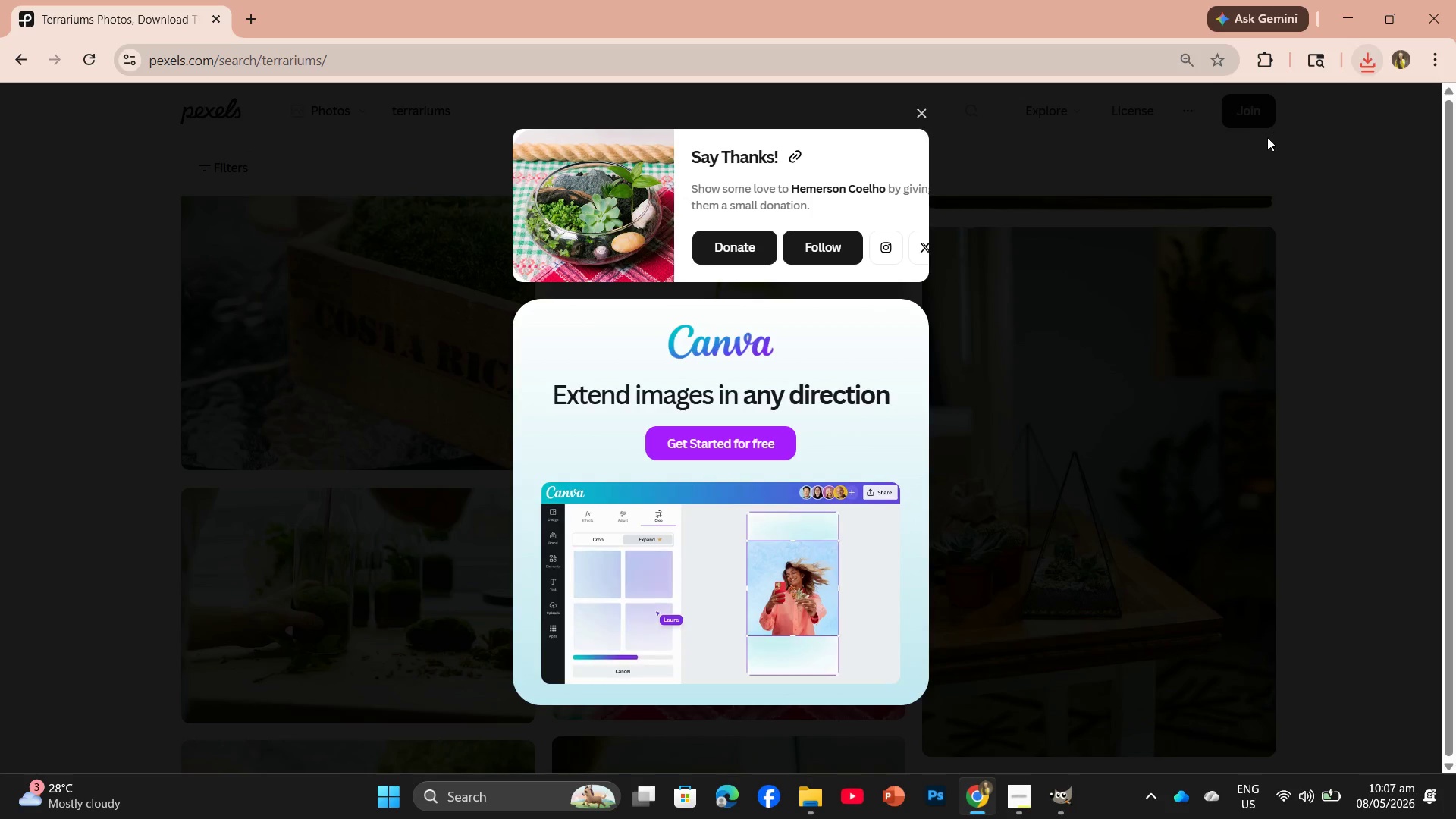 
left_click([1363, 72])
 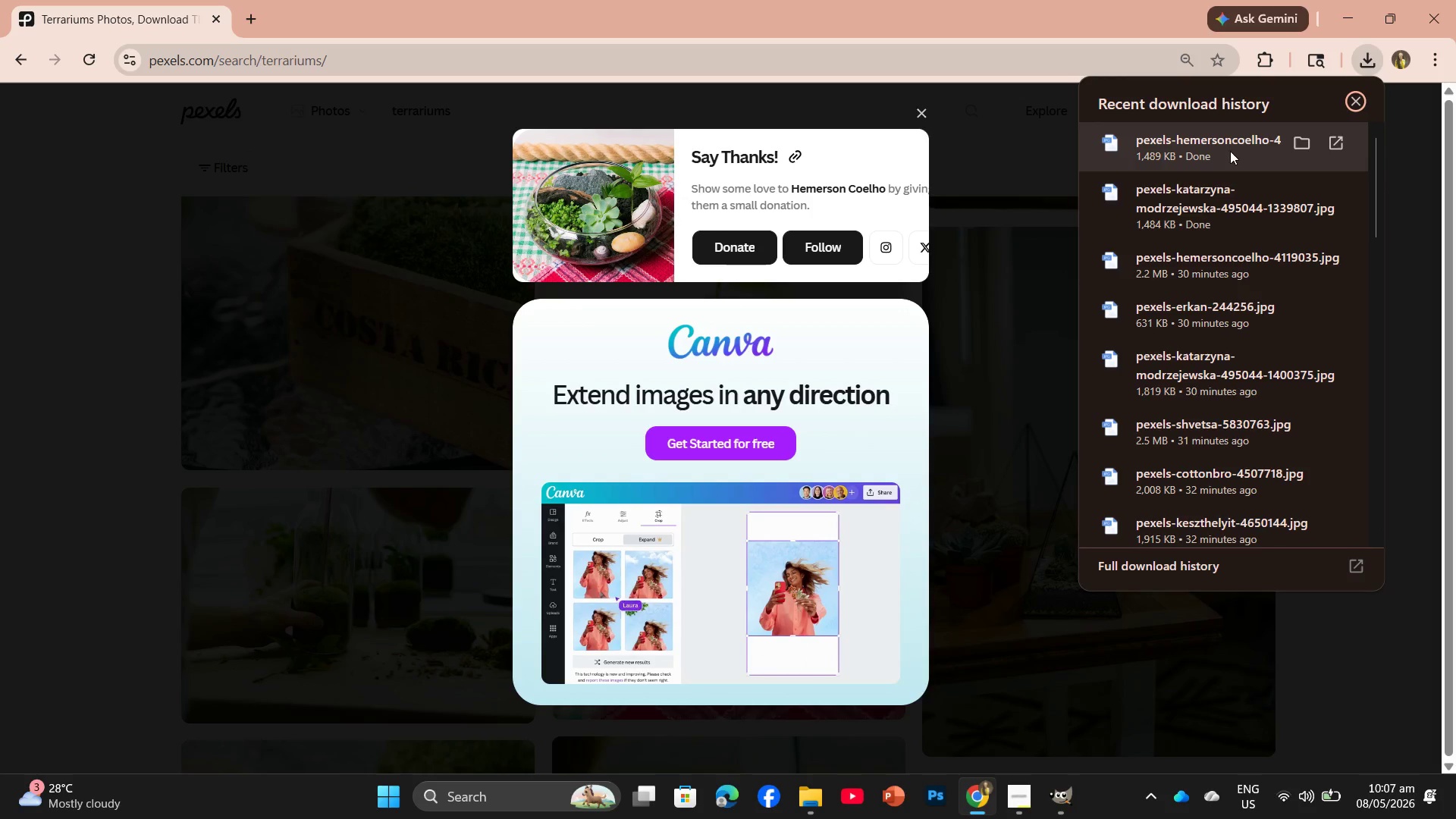 
left_click_drag(start_coordinate=[1204, 158], to_coordinate=[548, 433])
 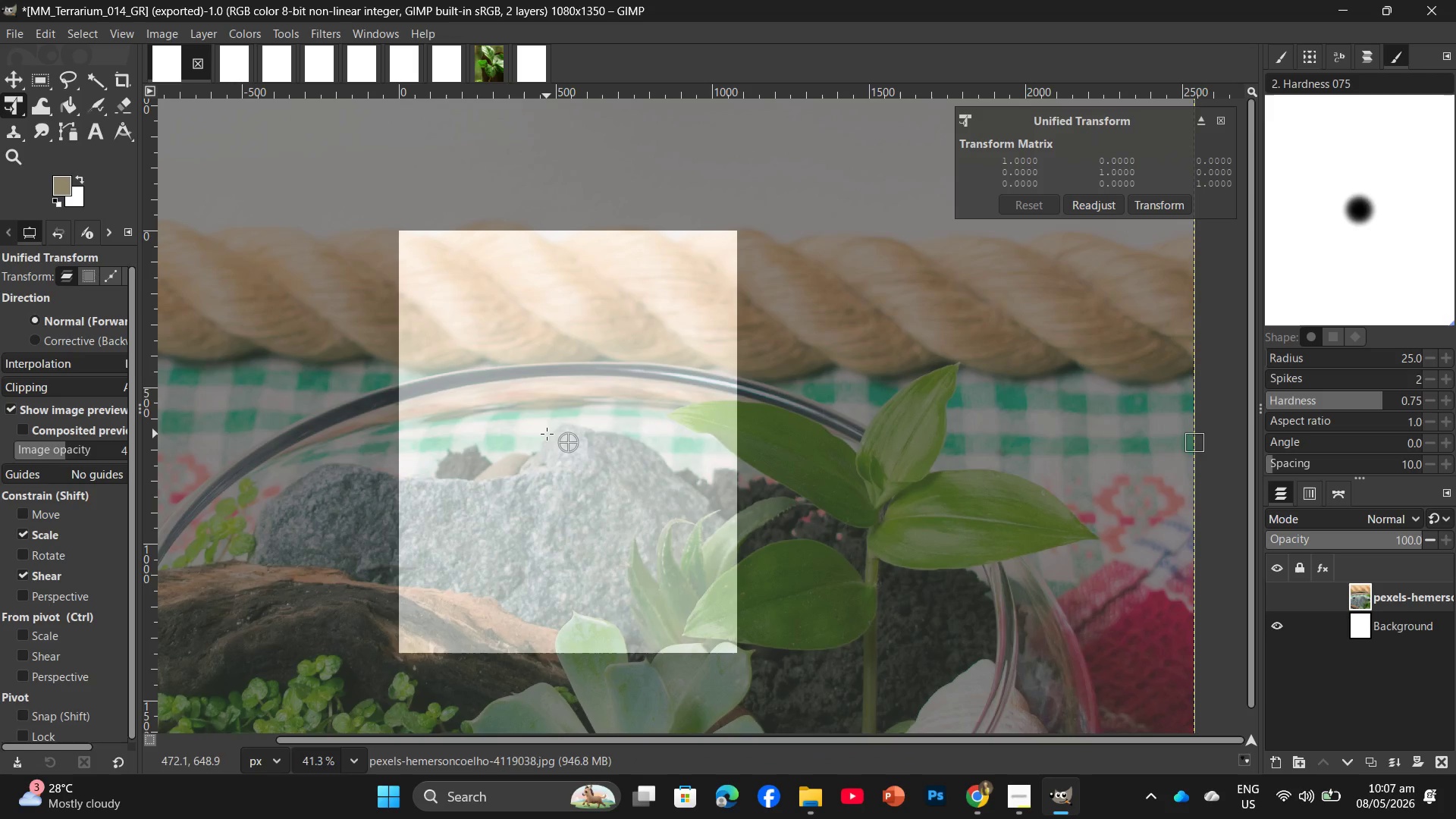 
wait(6.81)
 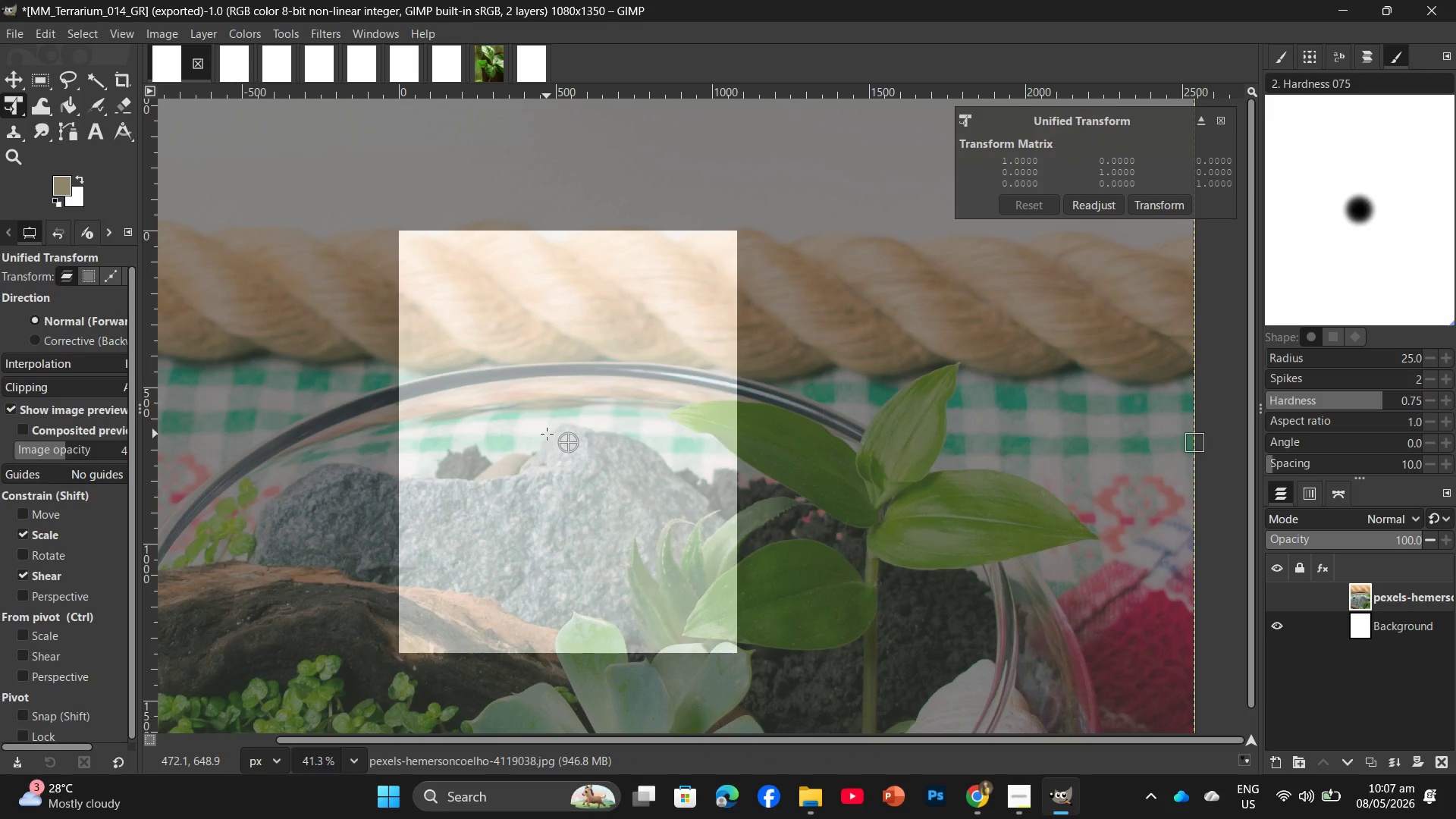 
left_click([230, 67])
 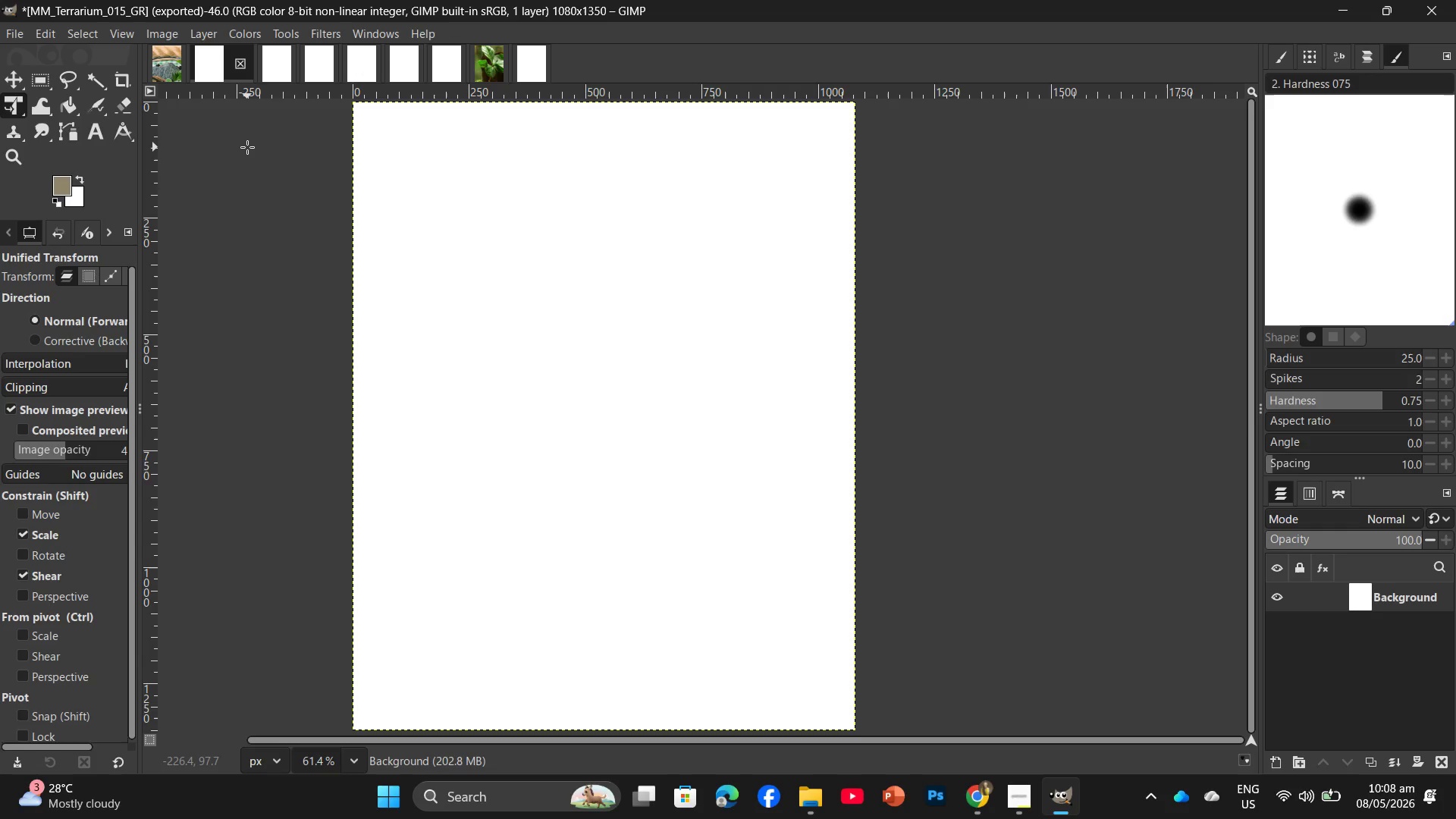 
wait(24.73)
 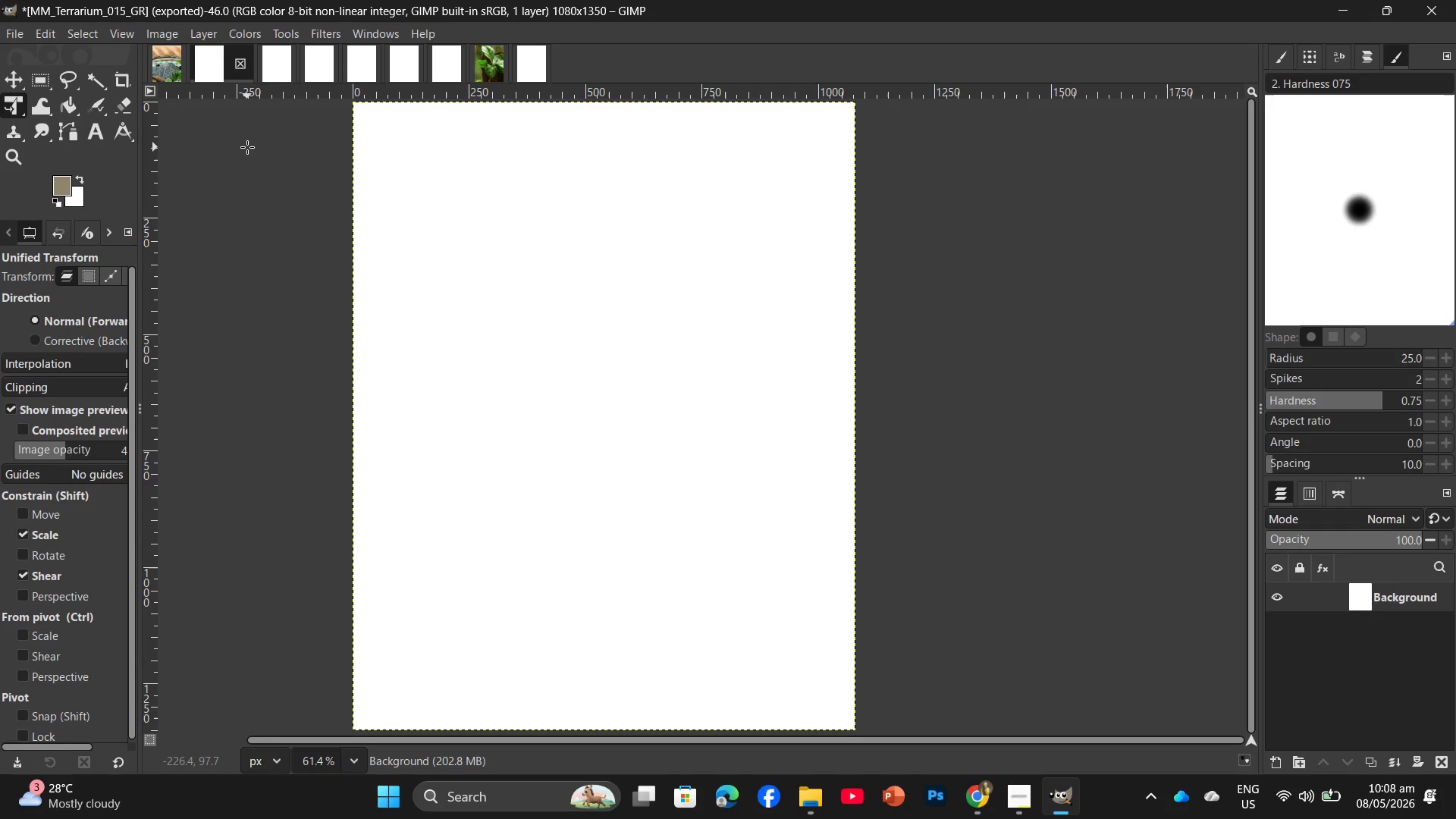 
left_click([990, 809])
 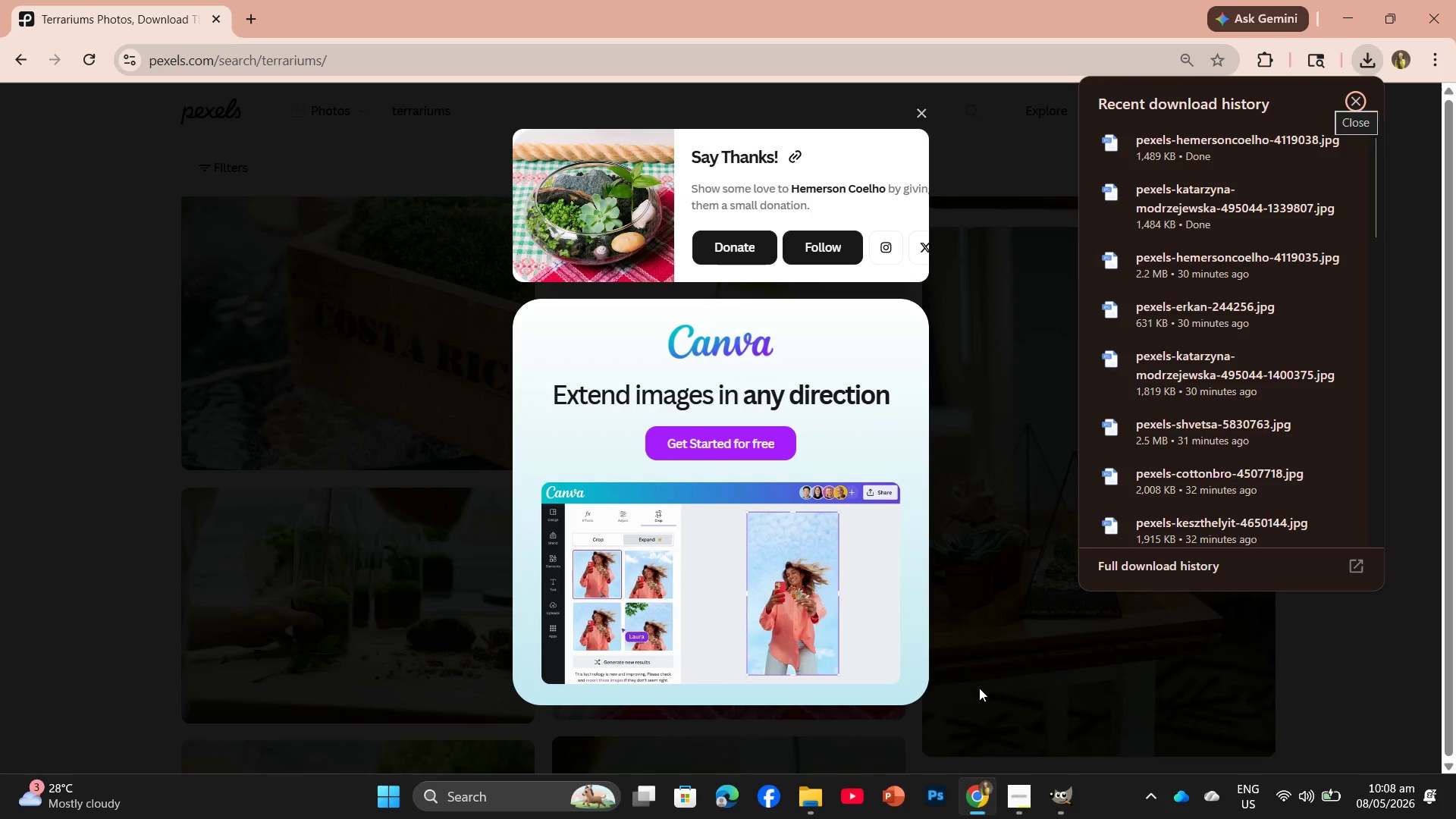 
left_click([979, 688])
 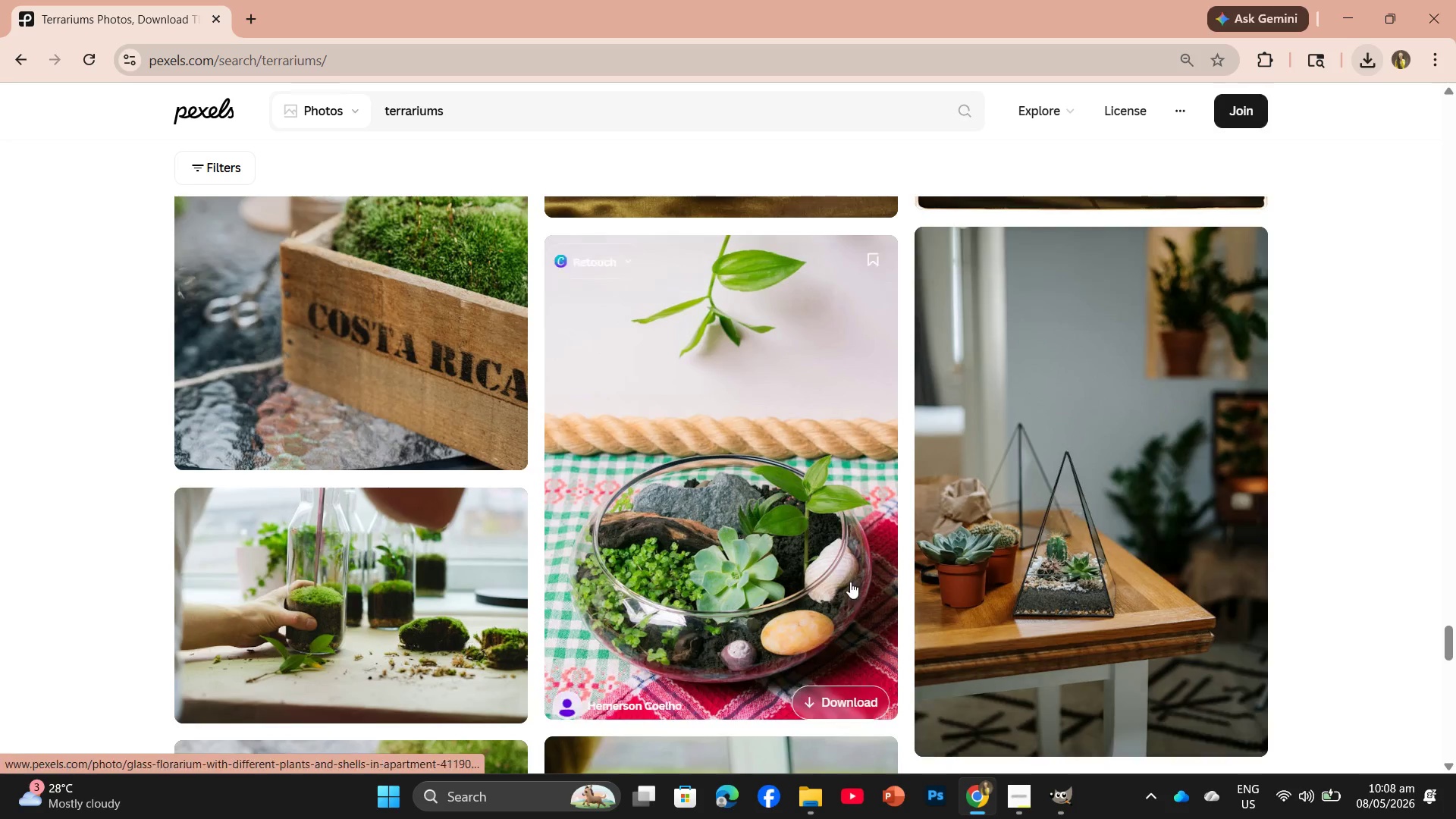 
scroll: coordinate [678, 689], scroll_direction: down, amount: 13.0
 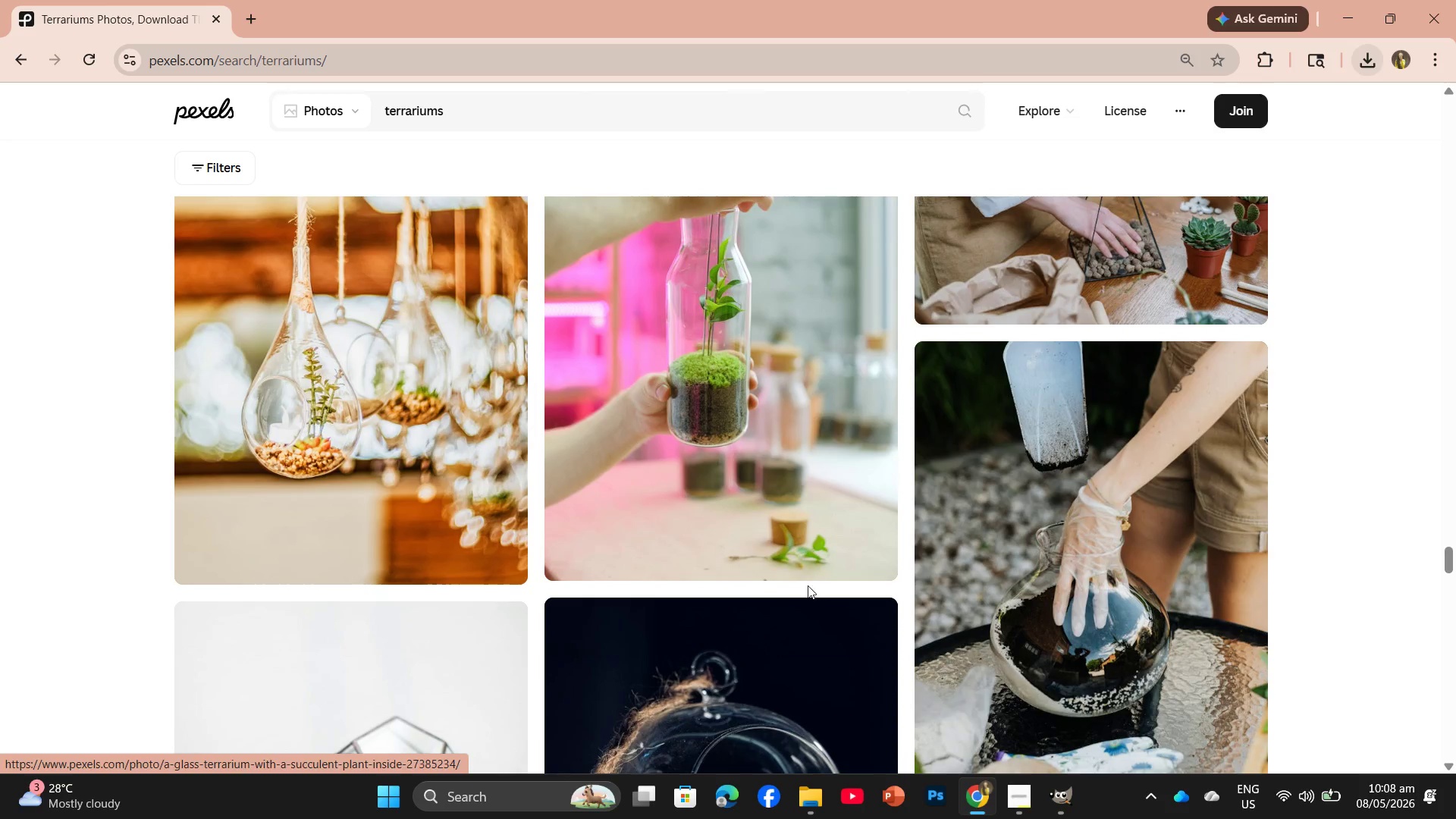 
scroll: coordinate [785, 558], scroll_direction: down, amount: 5.0
 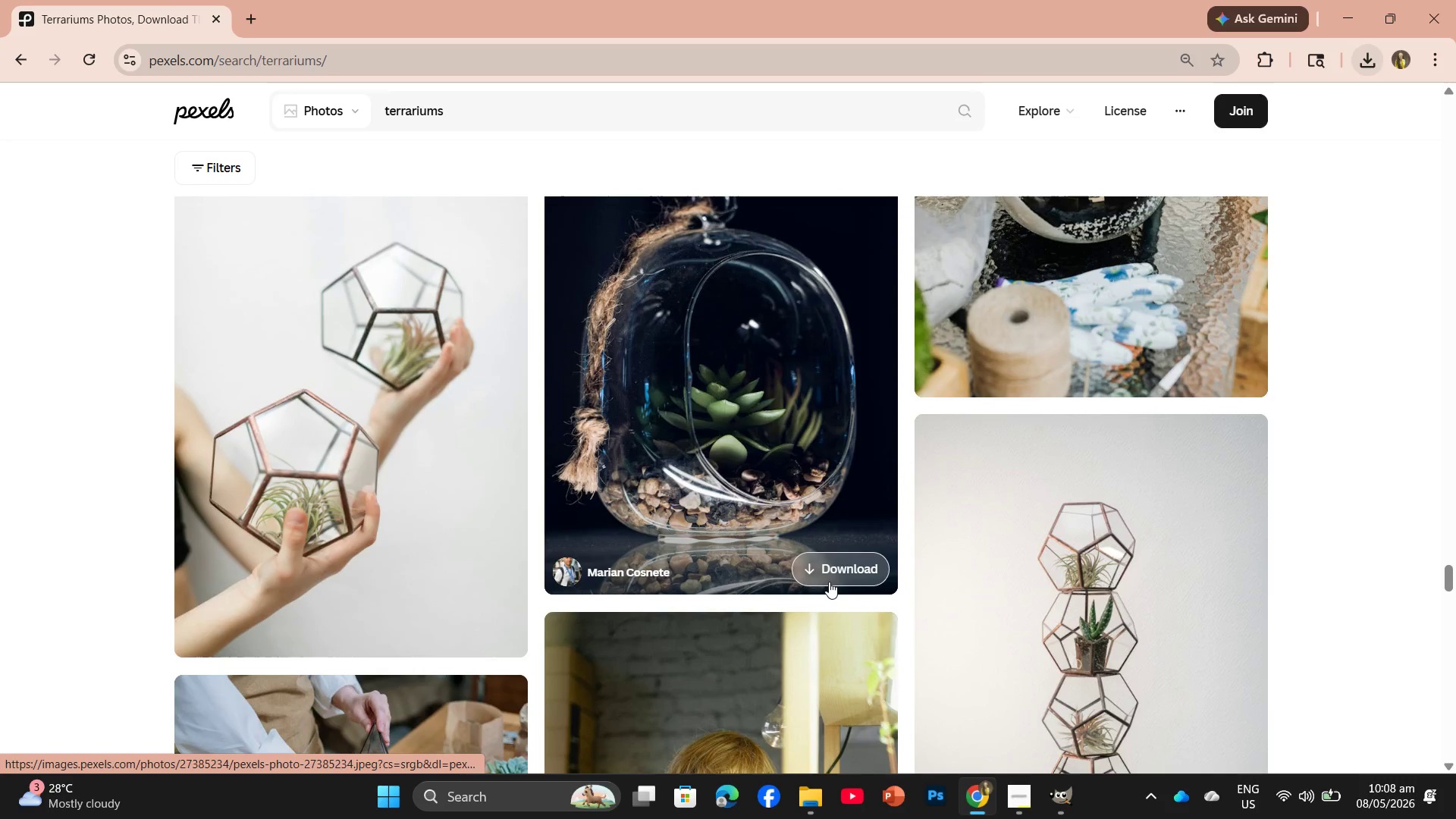 
left_click([829, 582])
 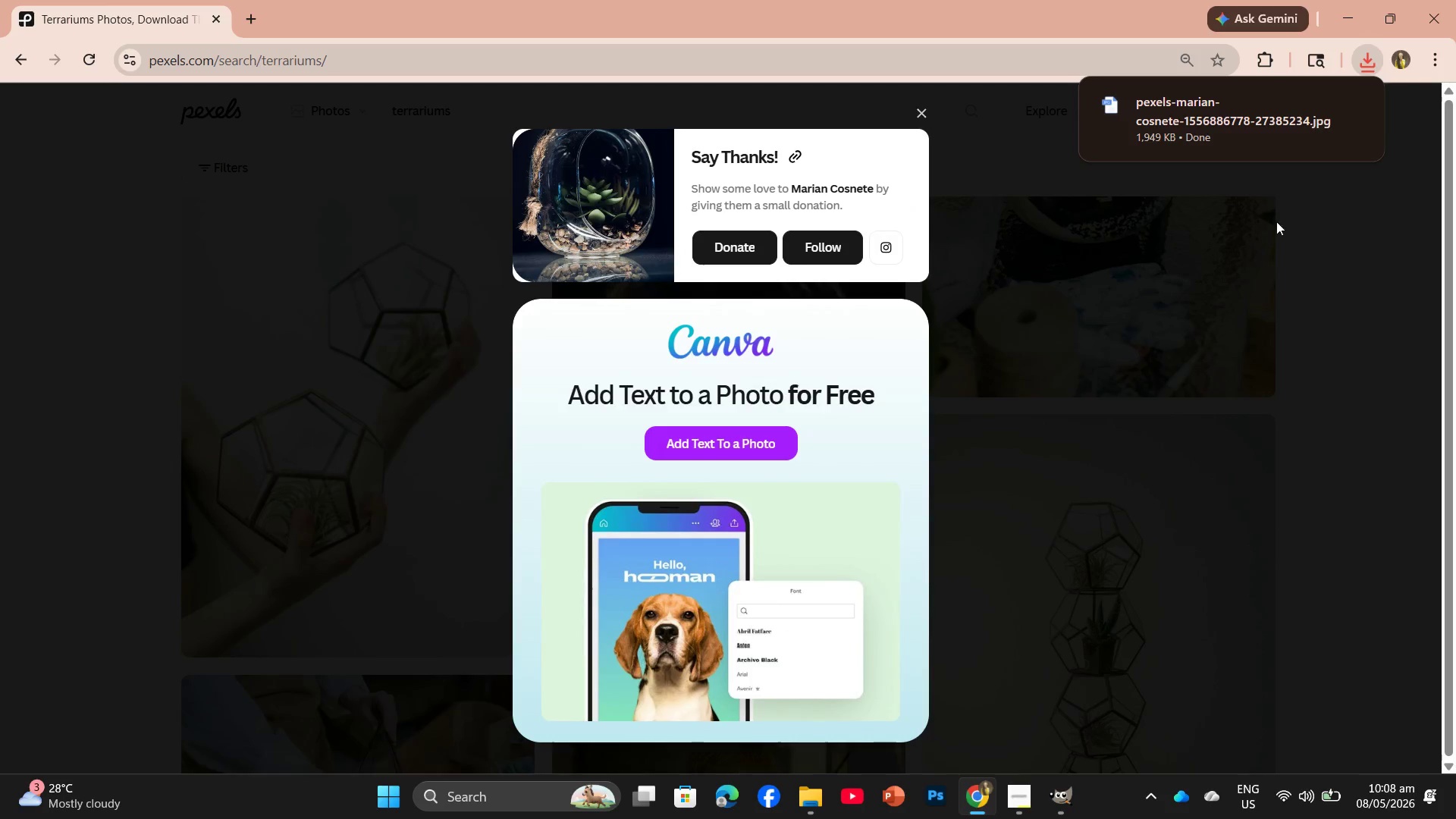 
left_click_drag(start_coordinate=[1211, 90], to_coordinate=[522, 425])
 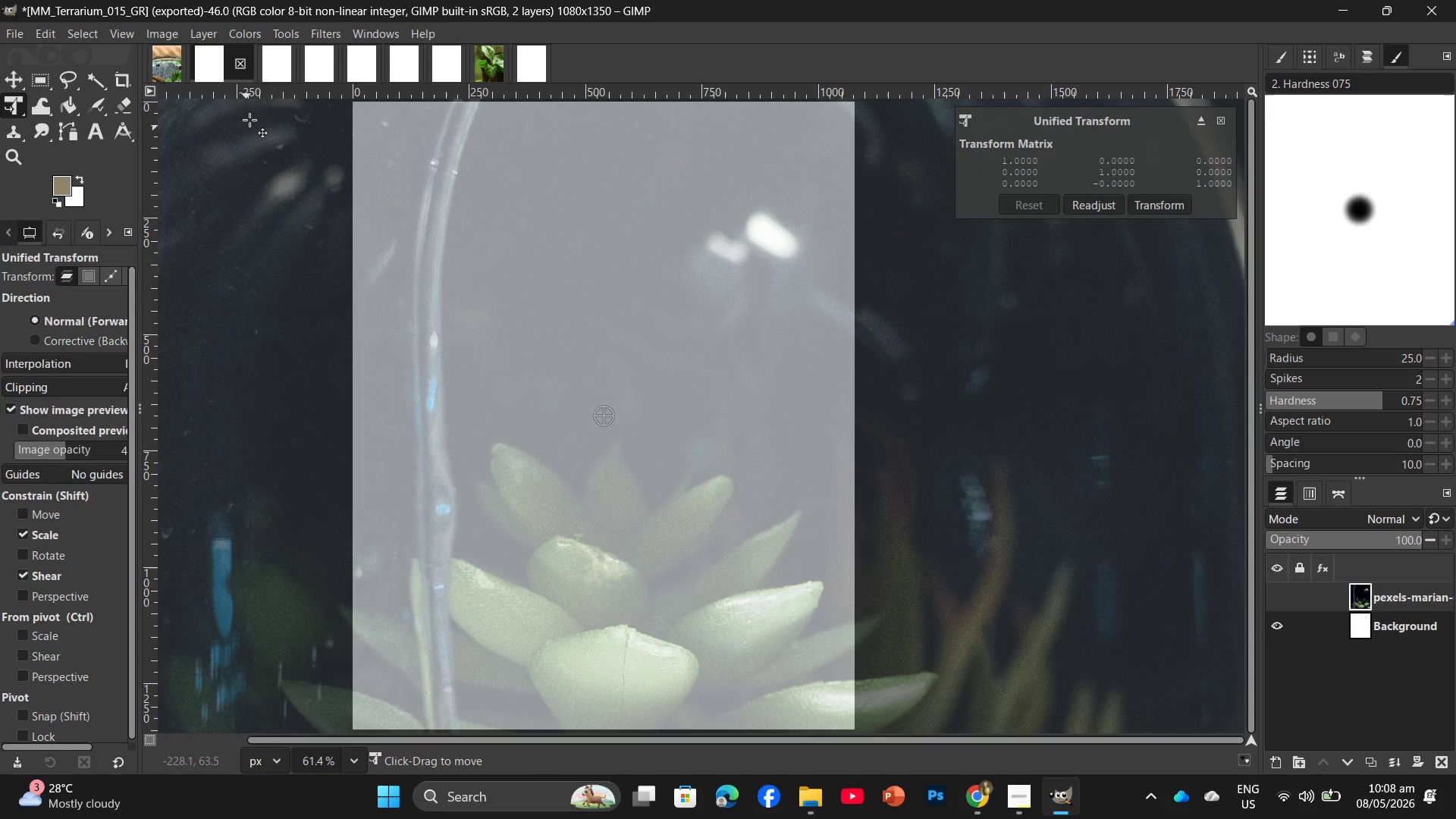 
left_click([285, 77])
 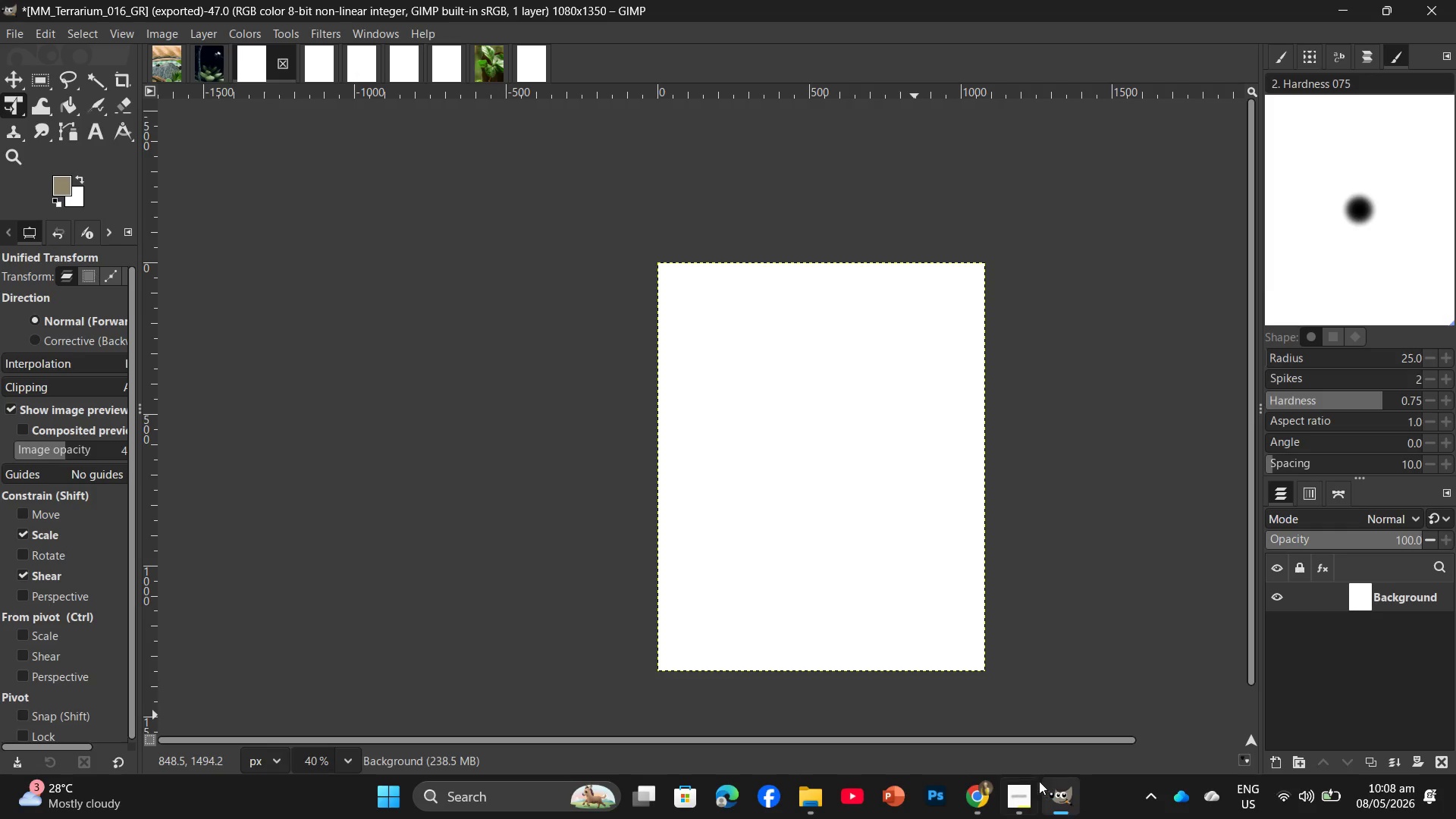 
left_click([981, 804])
 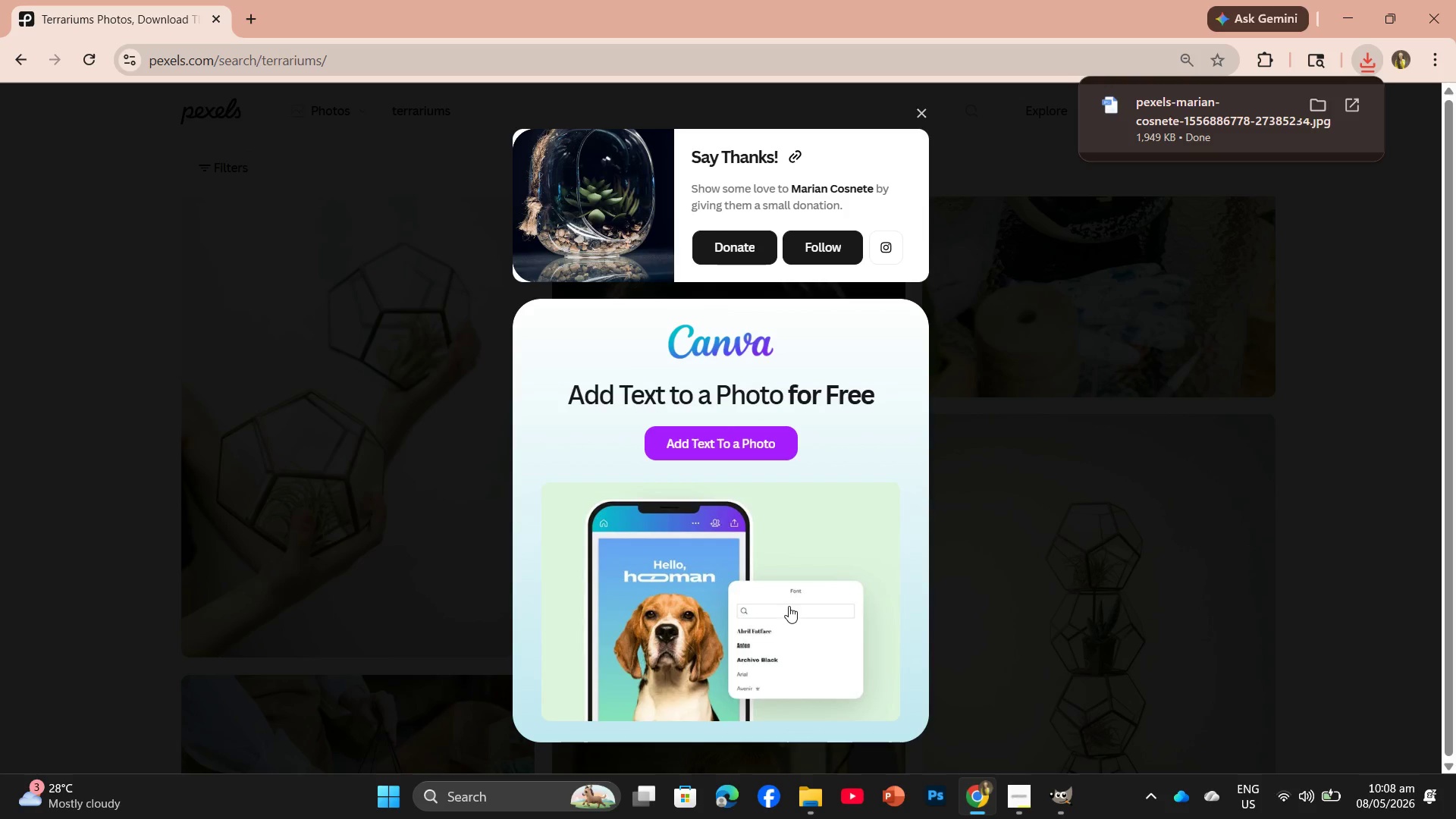 
scroll: coordinate [977, 612], scroll_direction: down, amount: 8.0
 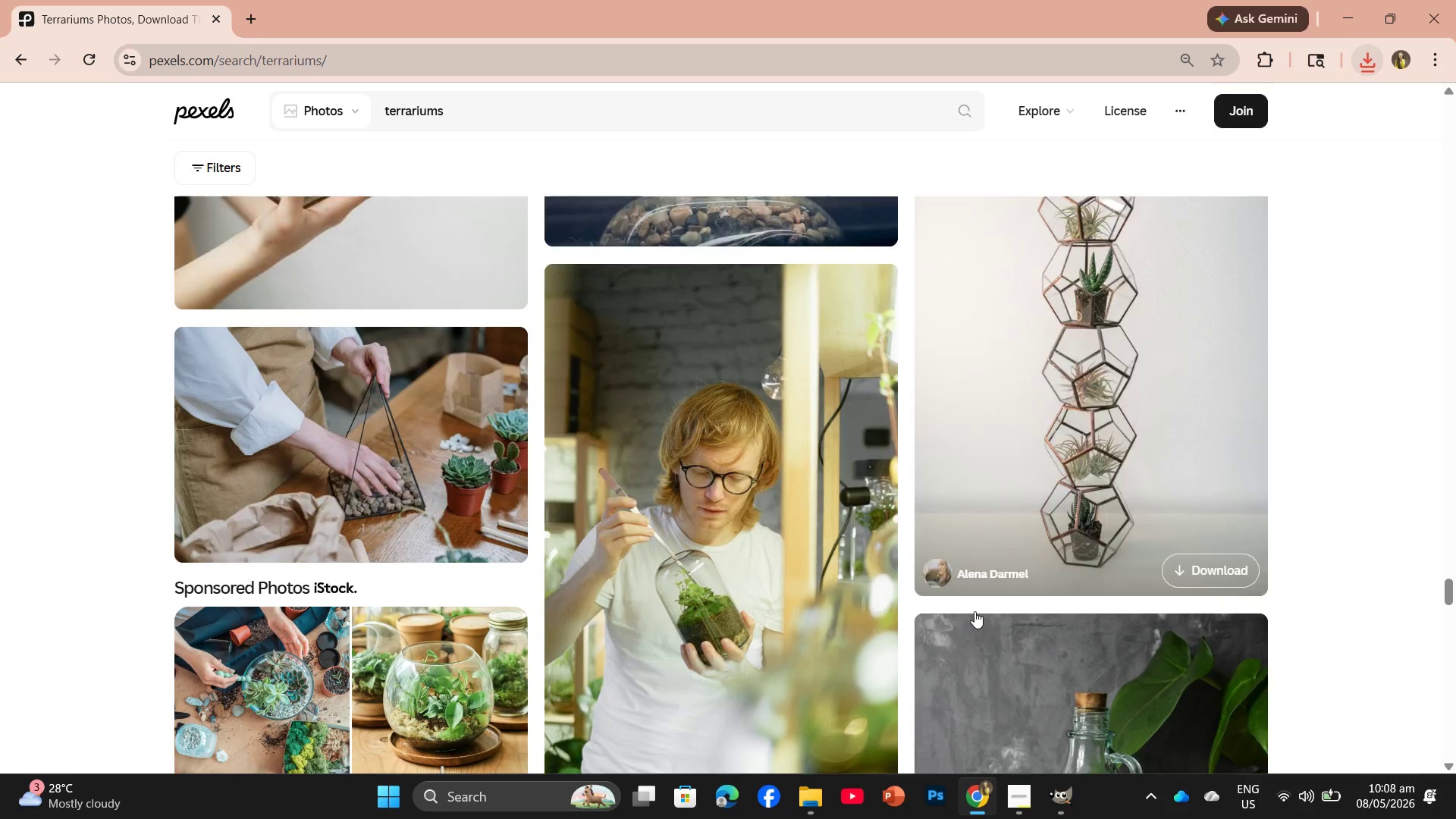 
mouse_move([974, 581])
 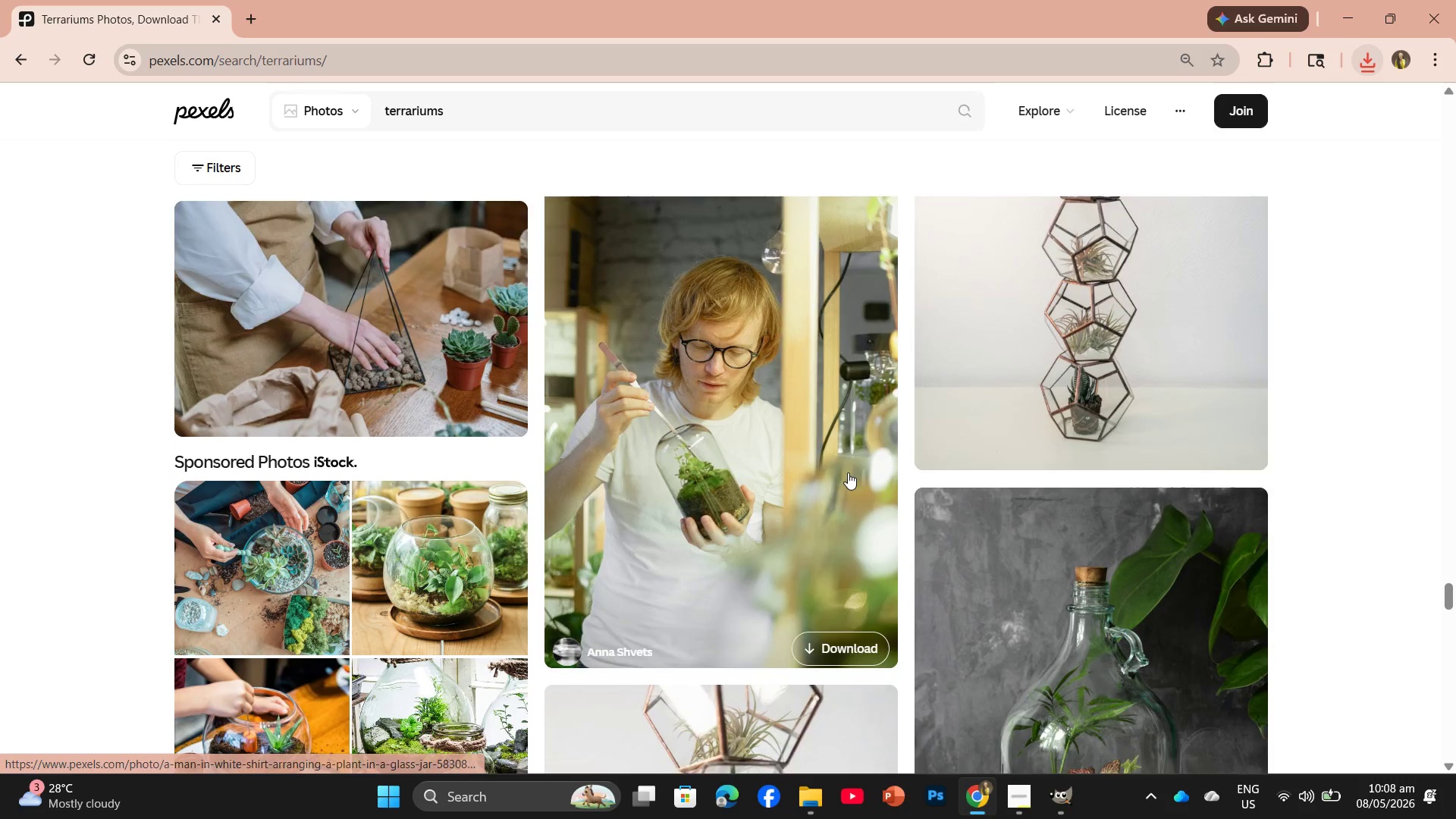 
scroll: coordinate [843, 585], scroll_direction: down, amount: 14.0
 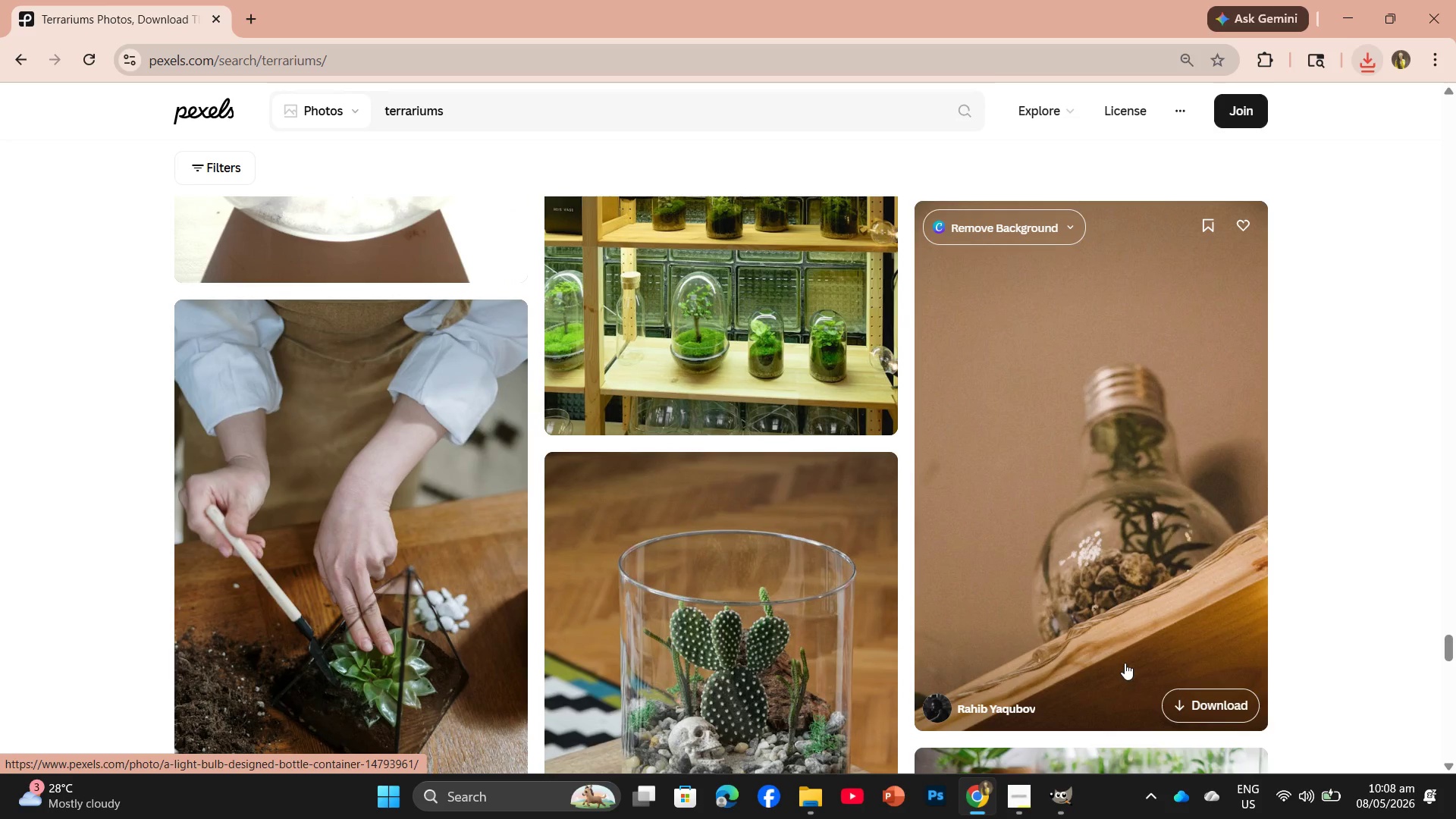 
left_click([1225, 700])
 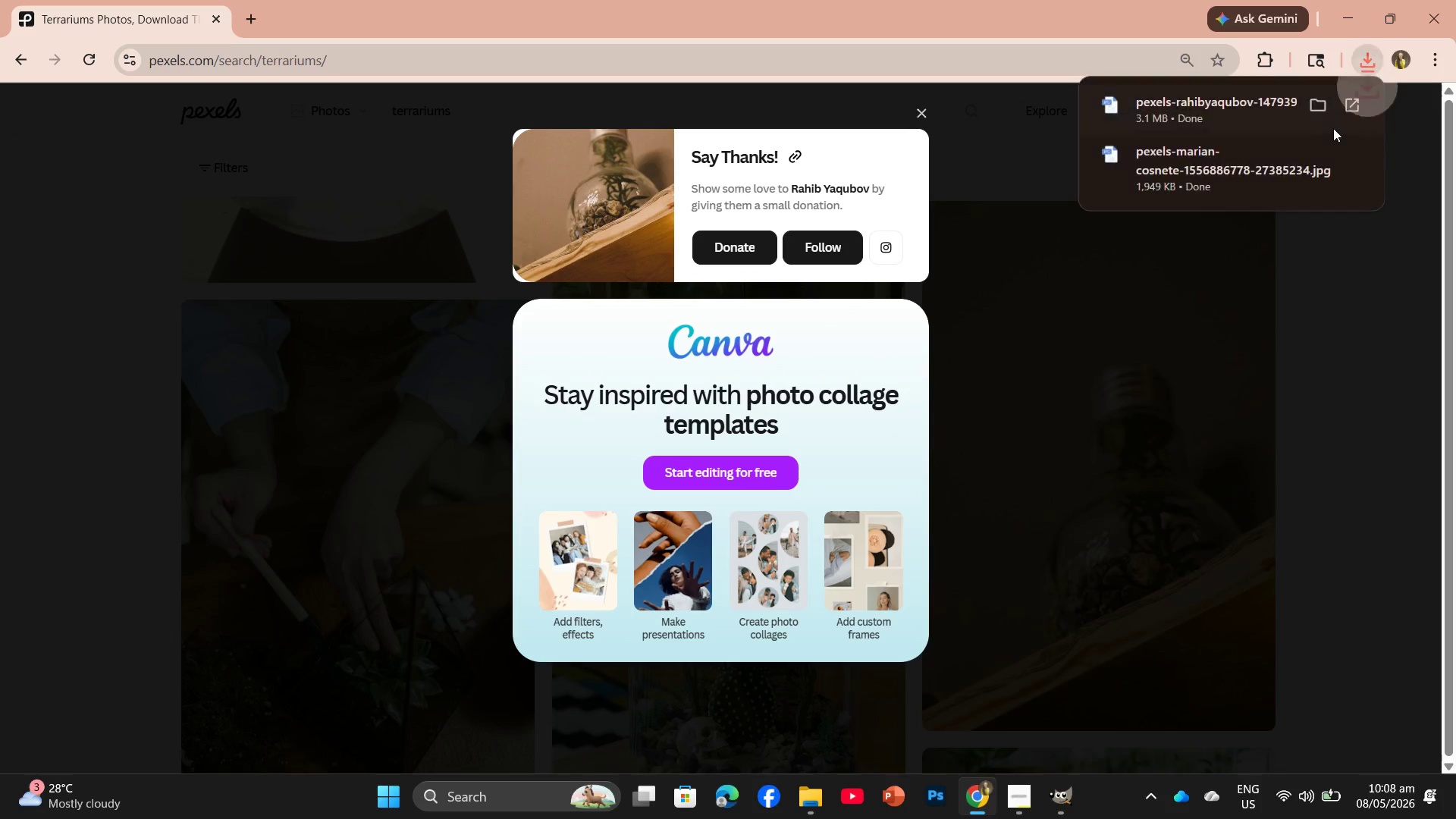 
left_click_drag(start_coordinate=[1197, 111], to_coordinate=[852, 476])
 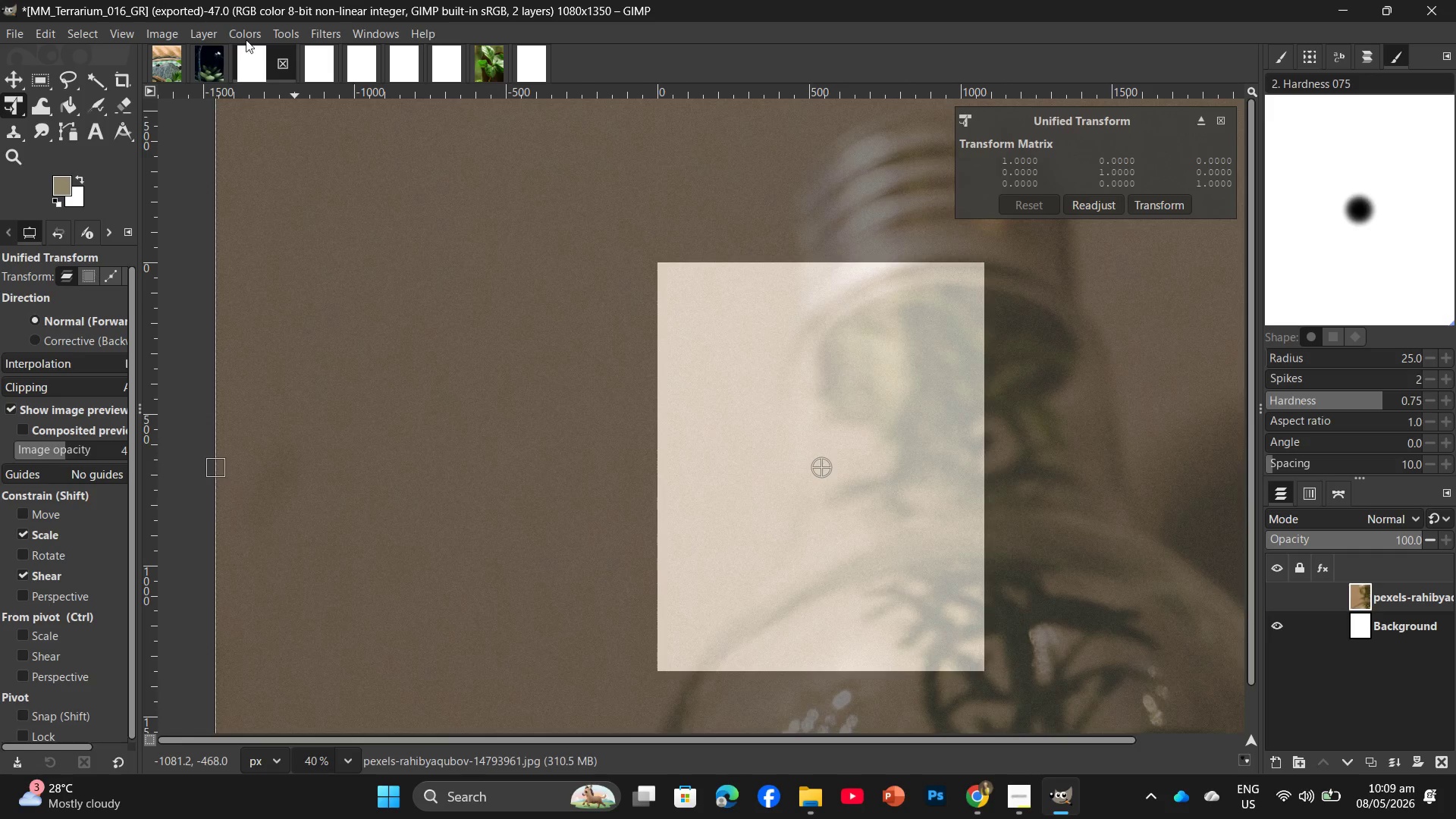 
left_click([316, 69])
 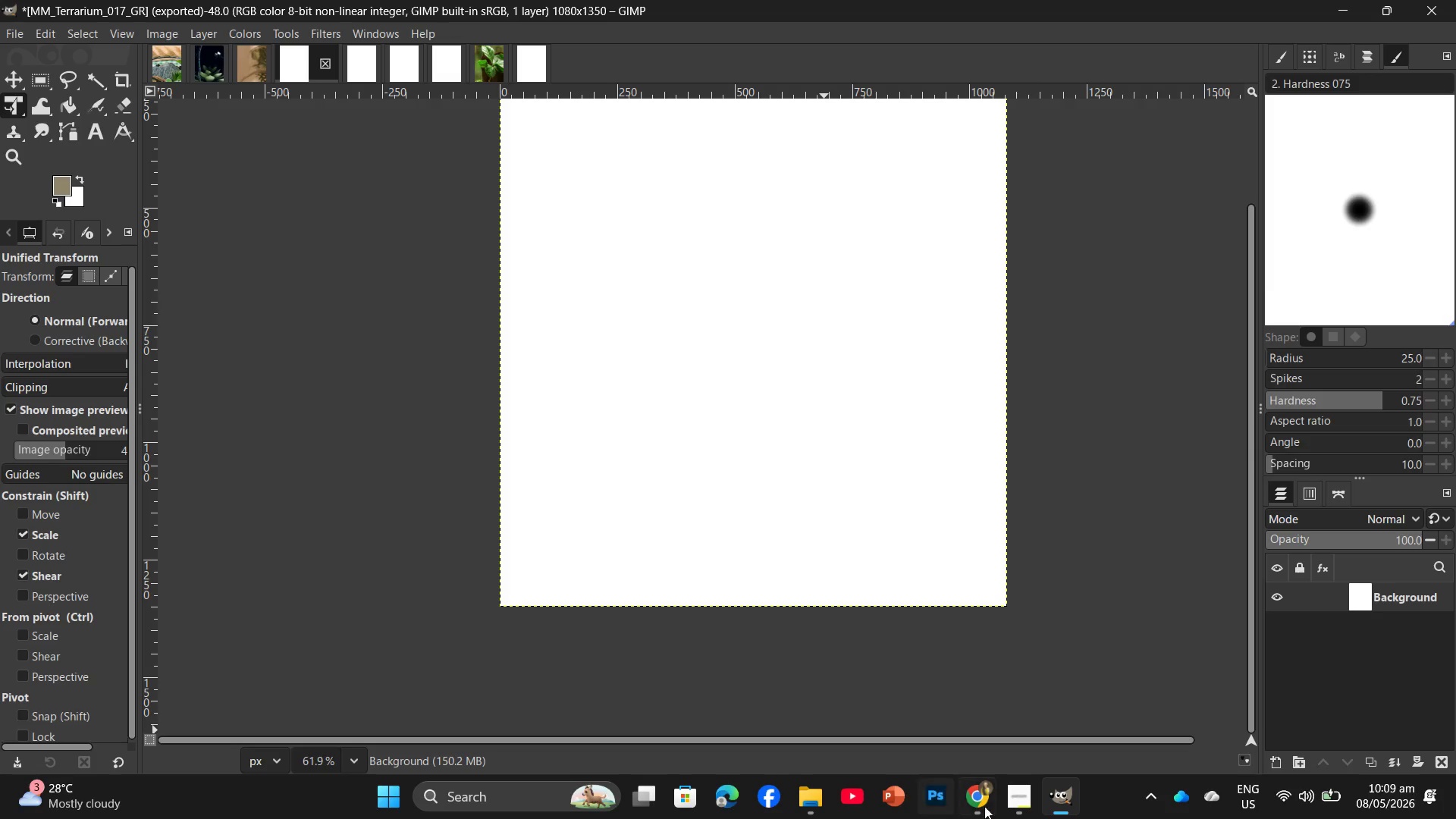 
left_click([989, 808])
 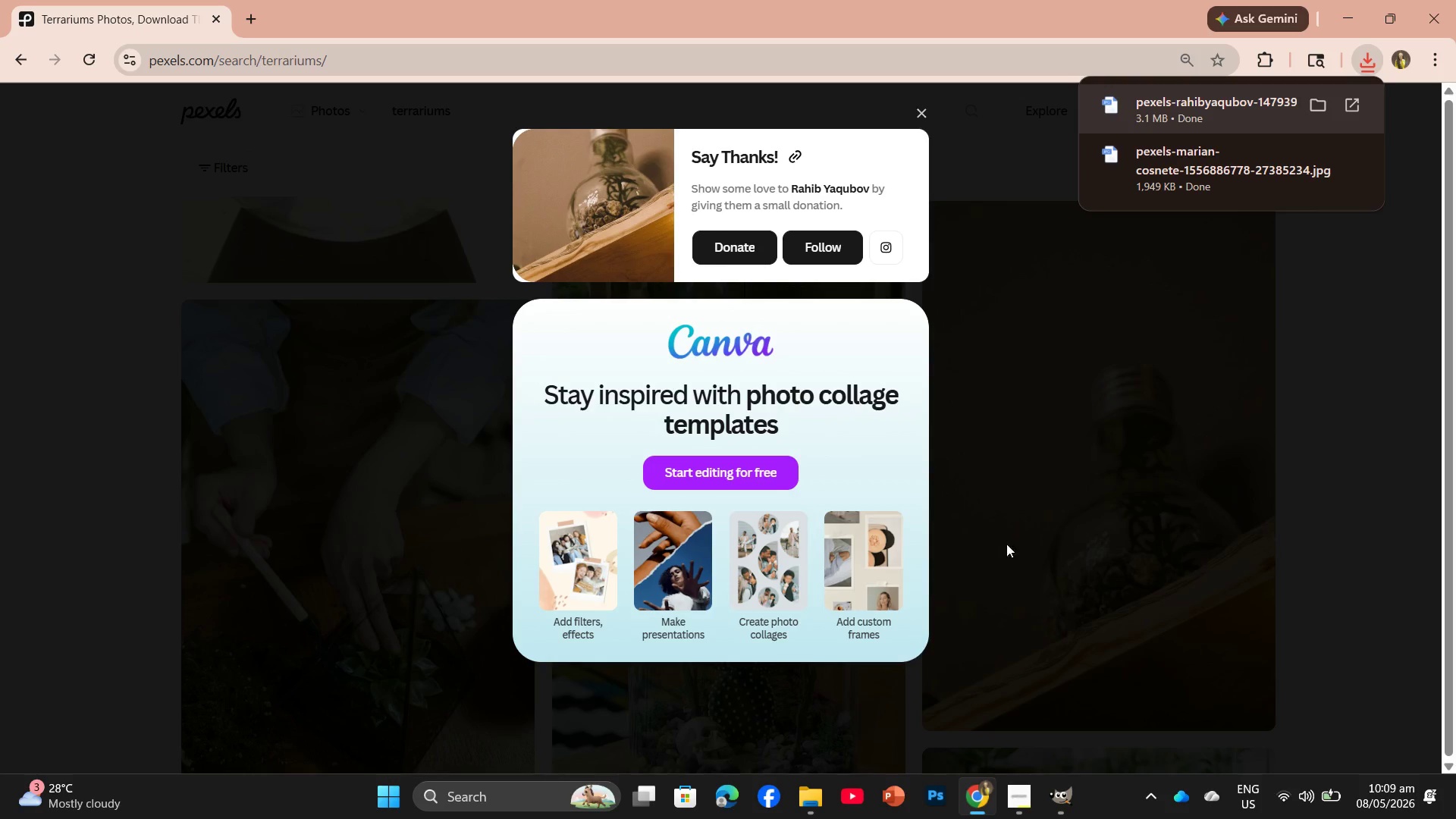 
left_click([1046, 537])
 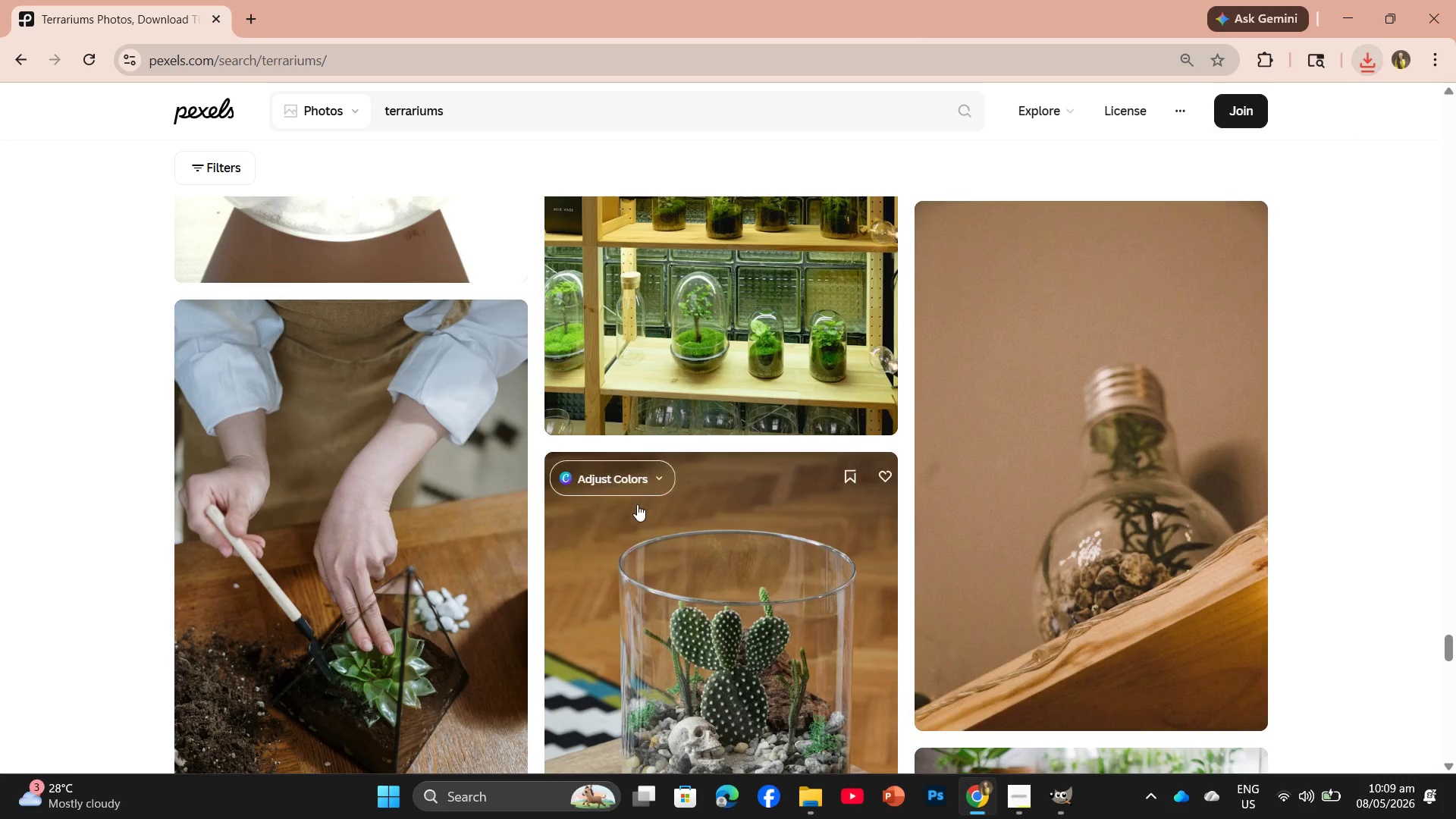 
scroll: coordinate [613, 499], scroll_direction: down, amount: 10.0
 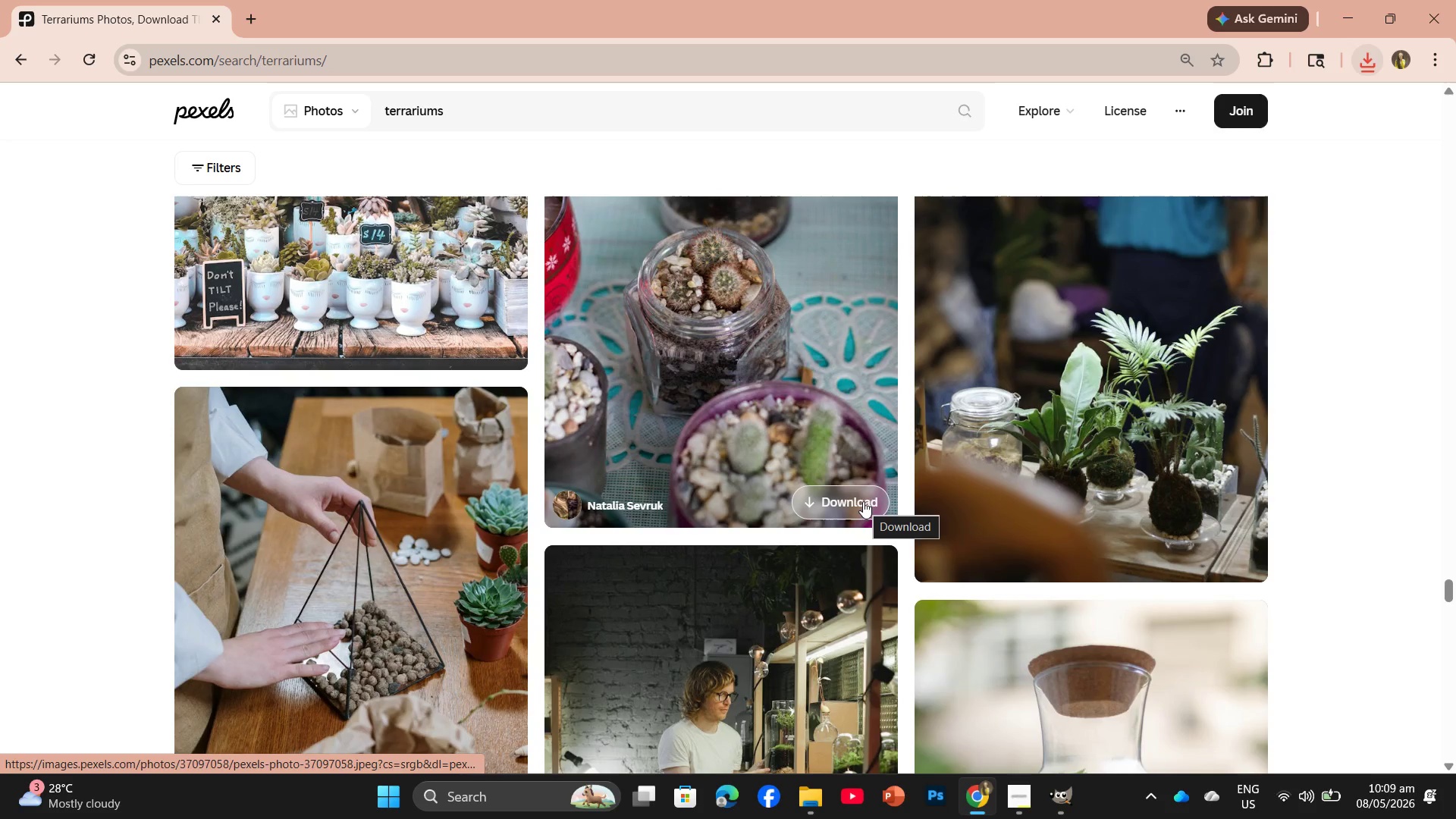 
left_click([863, 501])
 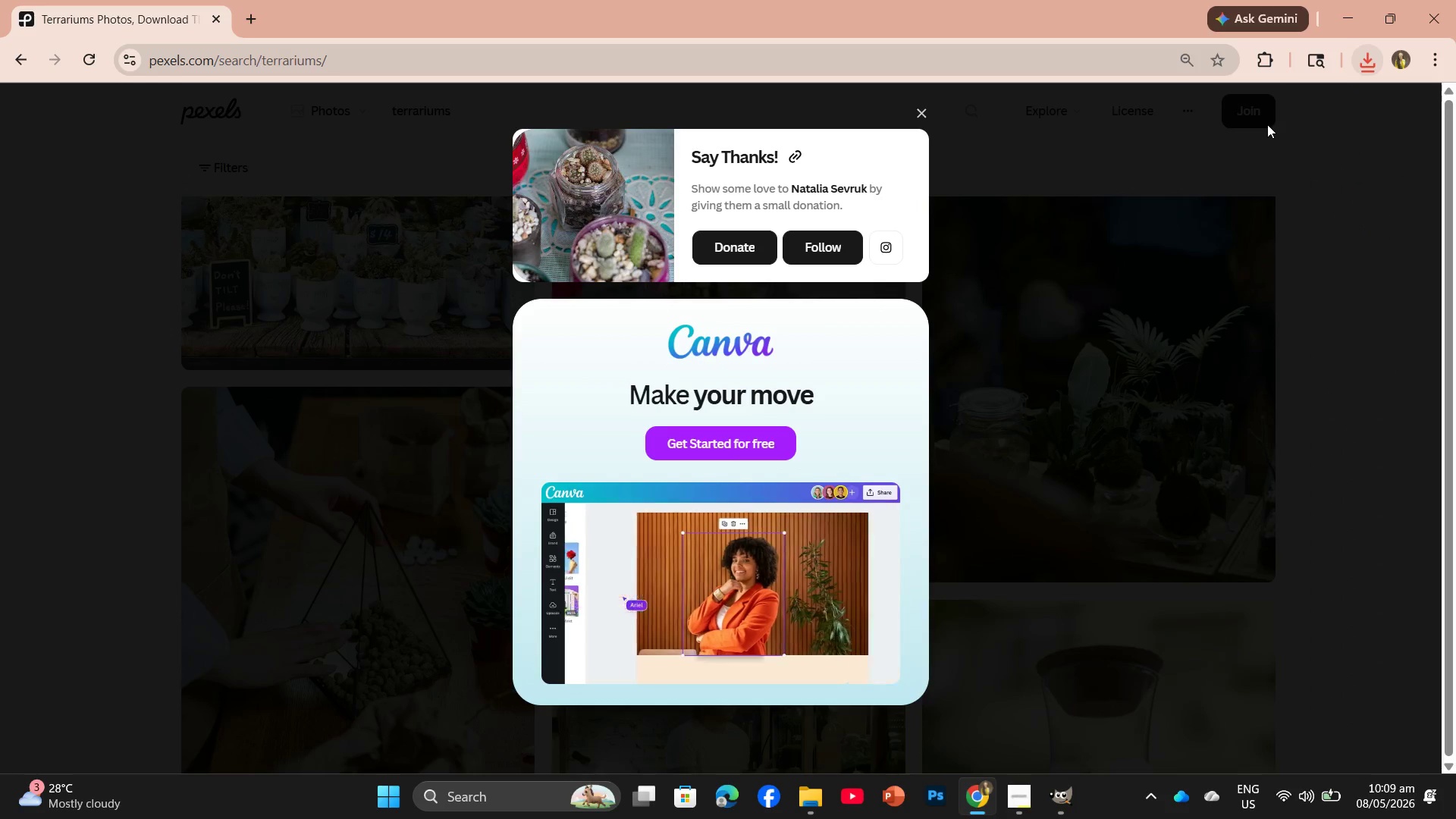 
left_click([1366, 63])
 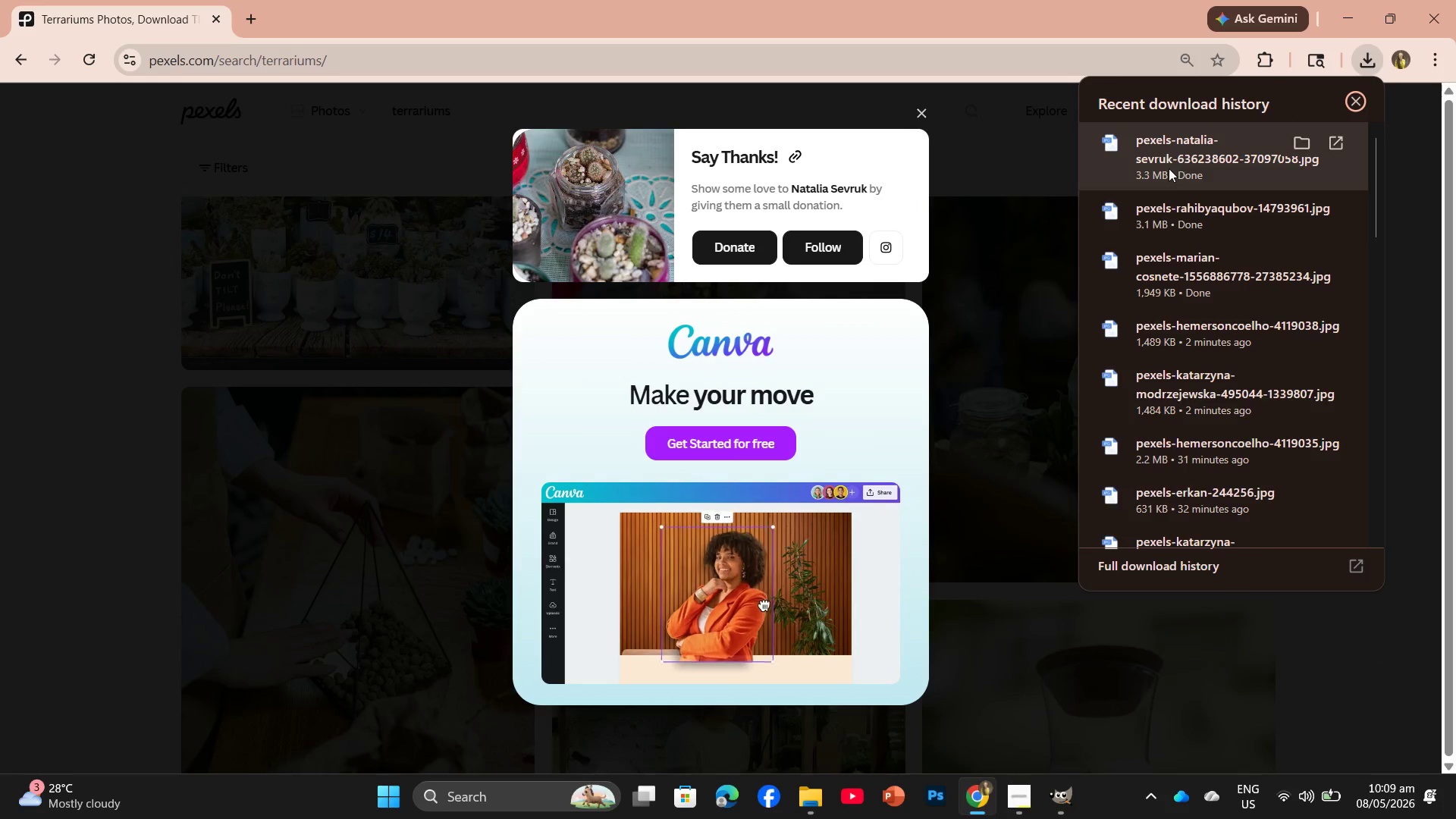 
left_click_drag(start_coordinate=[1167, 158], to_coordinate=[748, 400])
 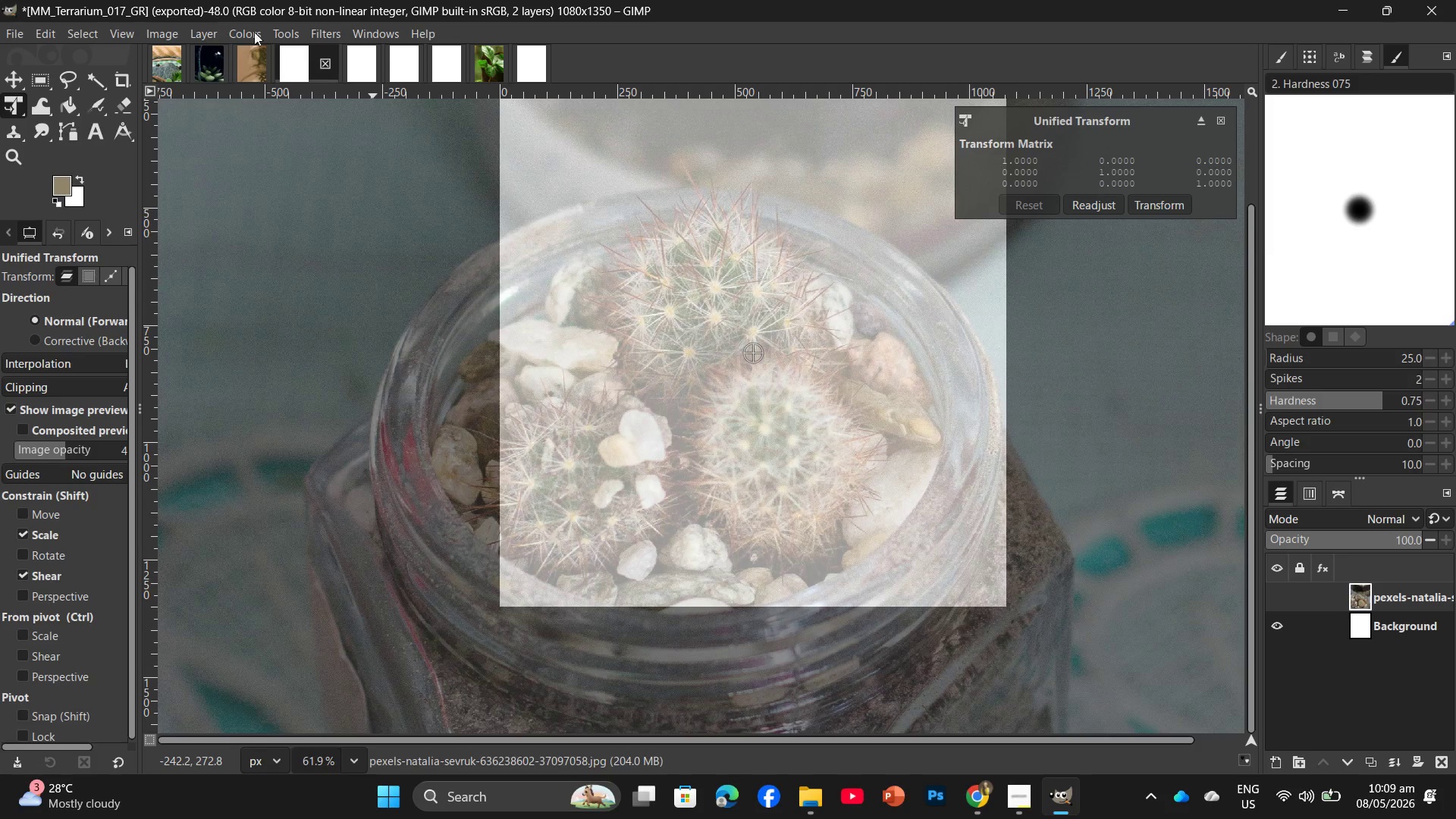 
left_click([371, 66])
 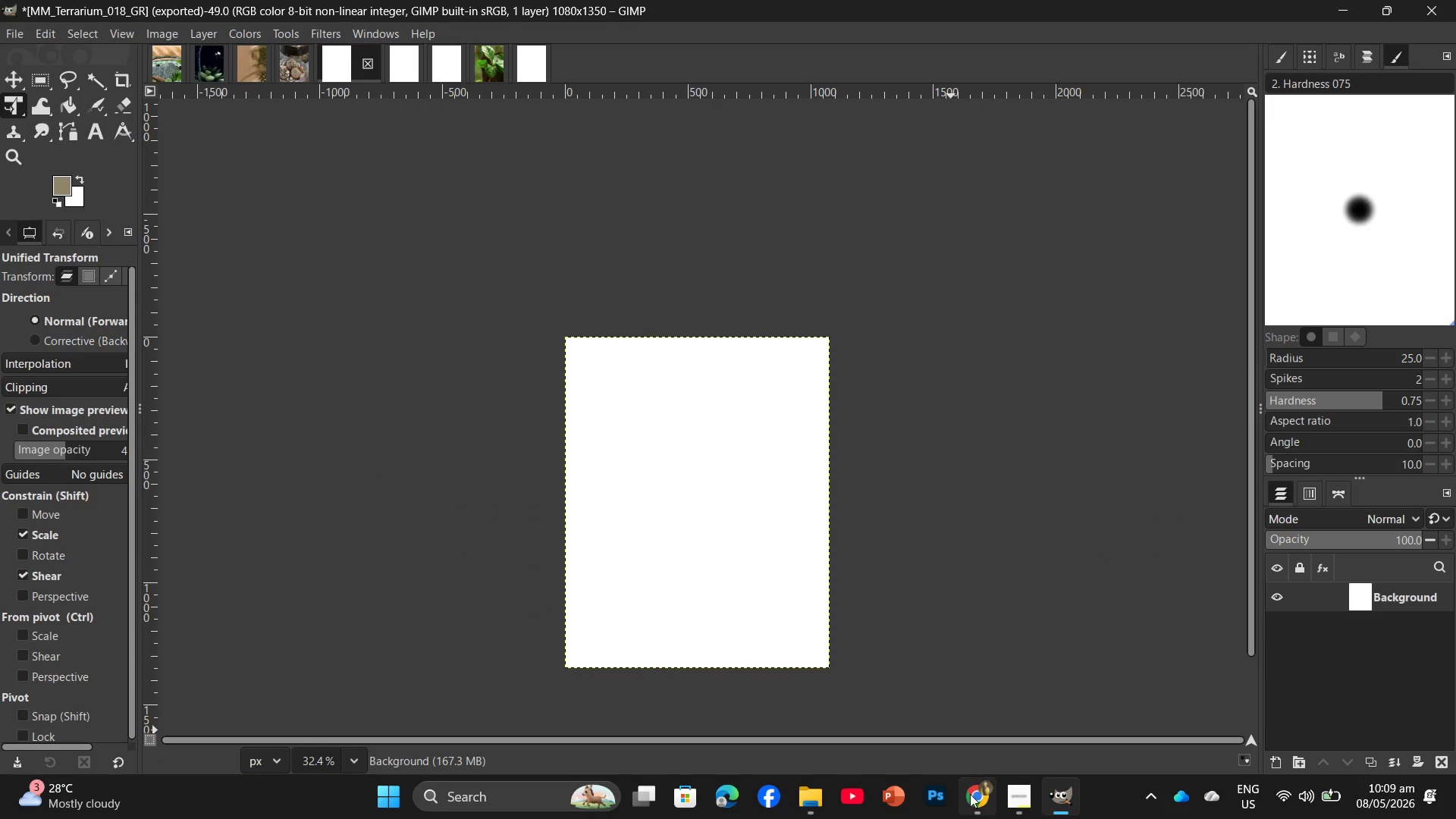 
left_click([970, 797])
 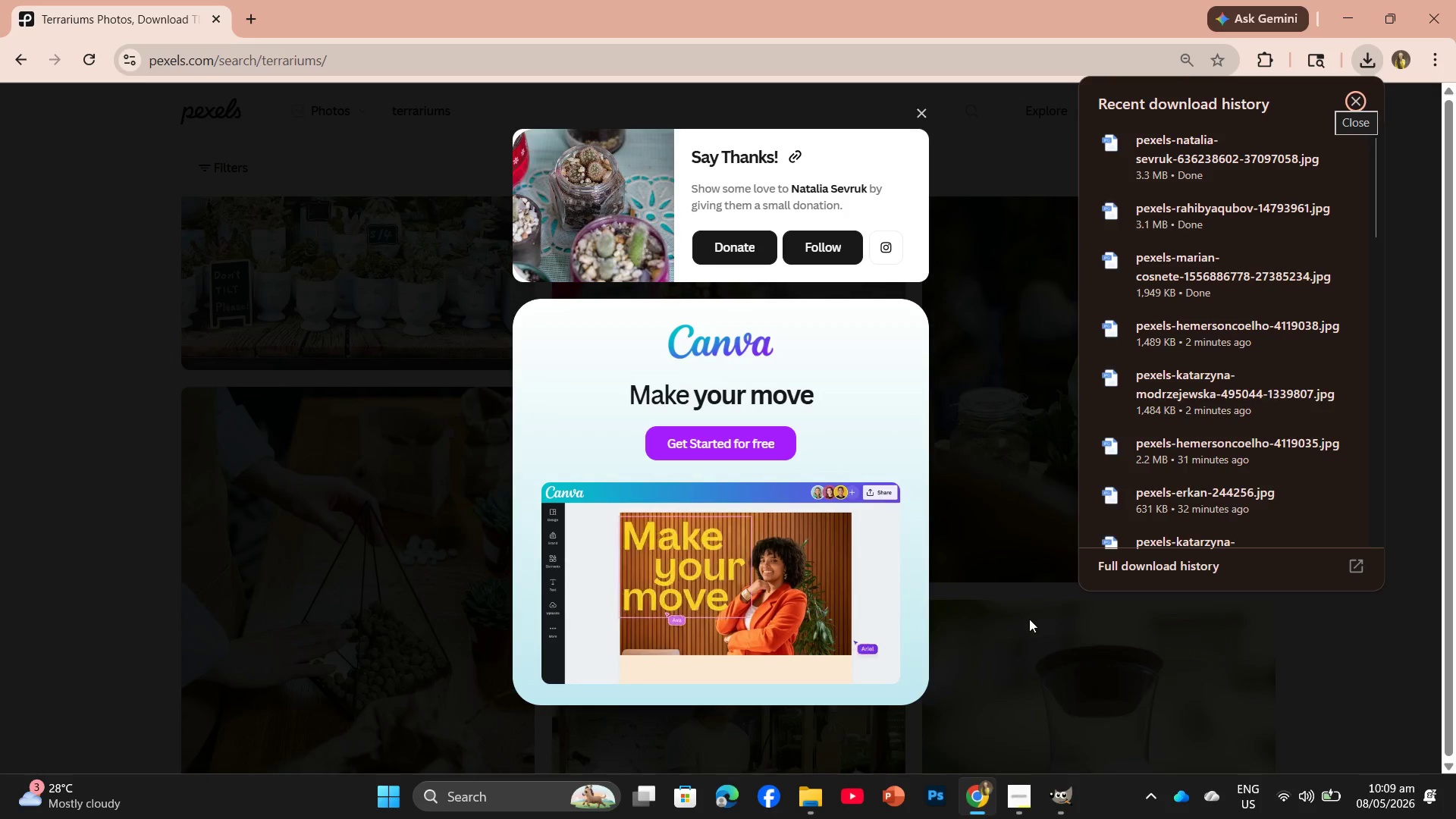 
left_click([1000, 627])
 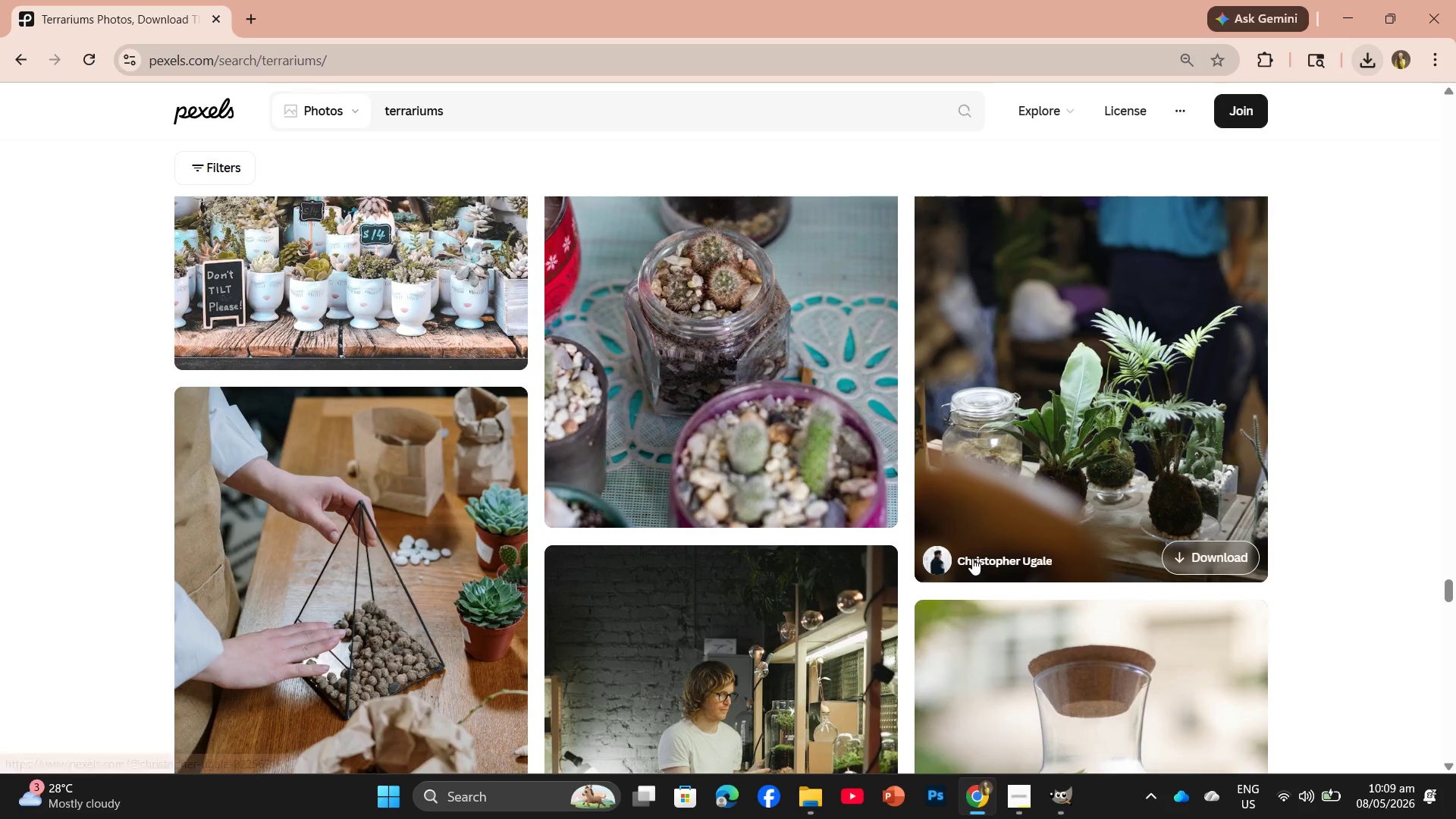 
scroll: coordinate [971, 558], scroll_direction: down, amount: 4.0
 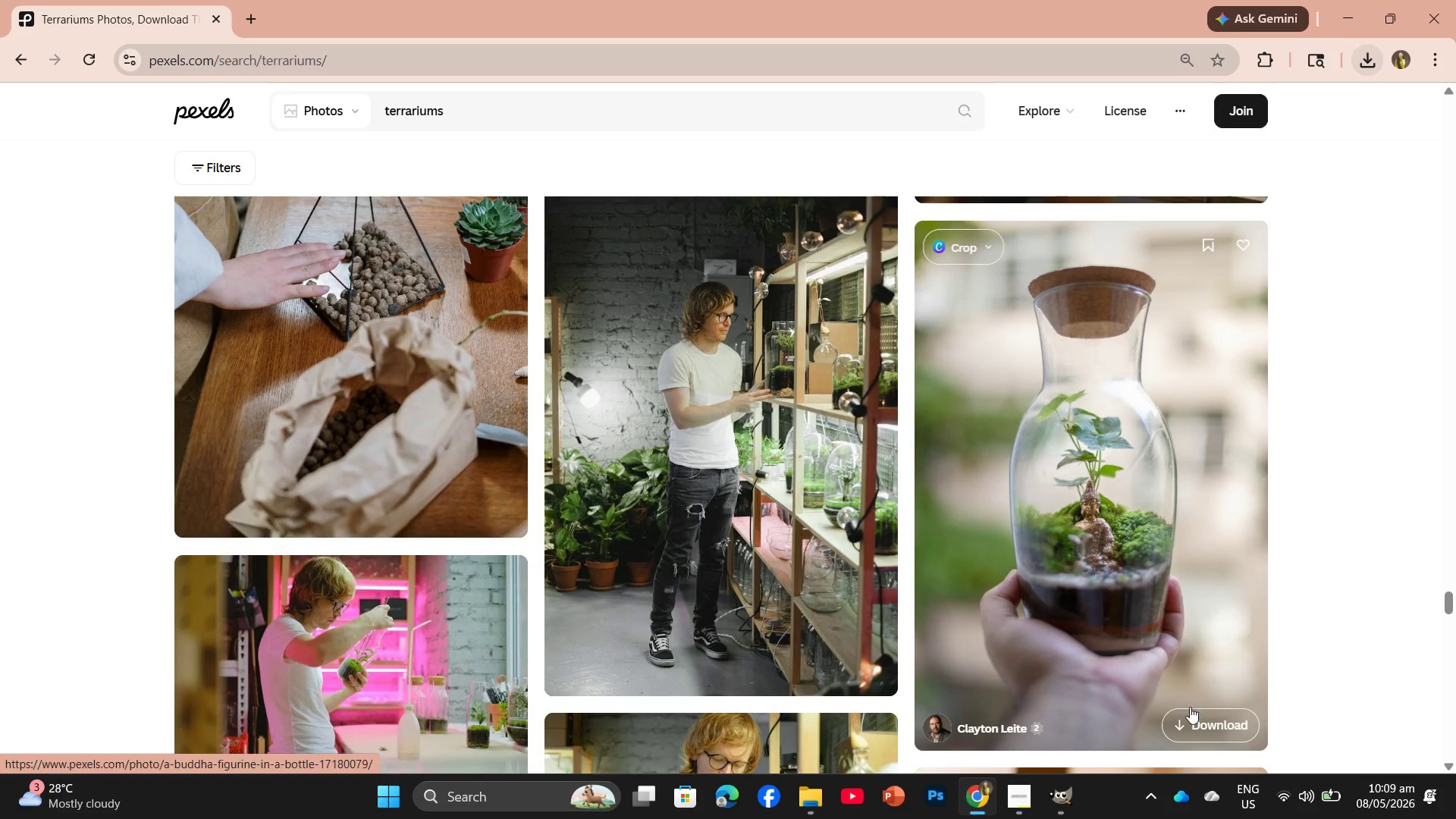 
left_click([1190, 727])
 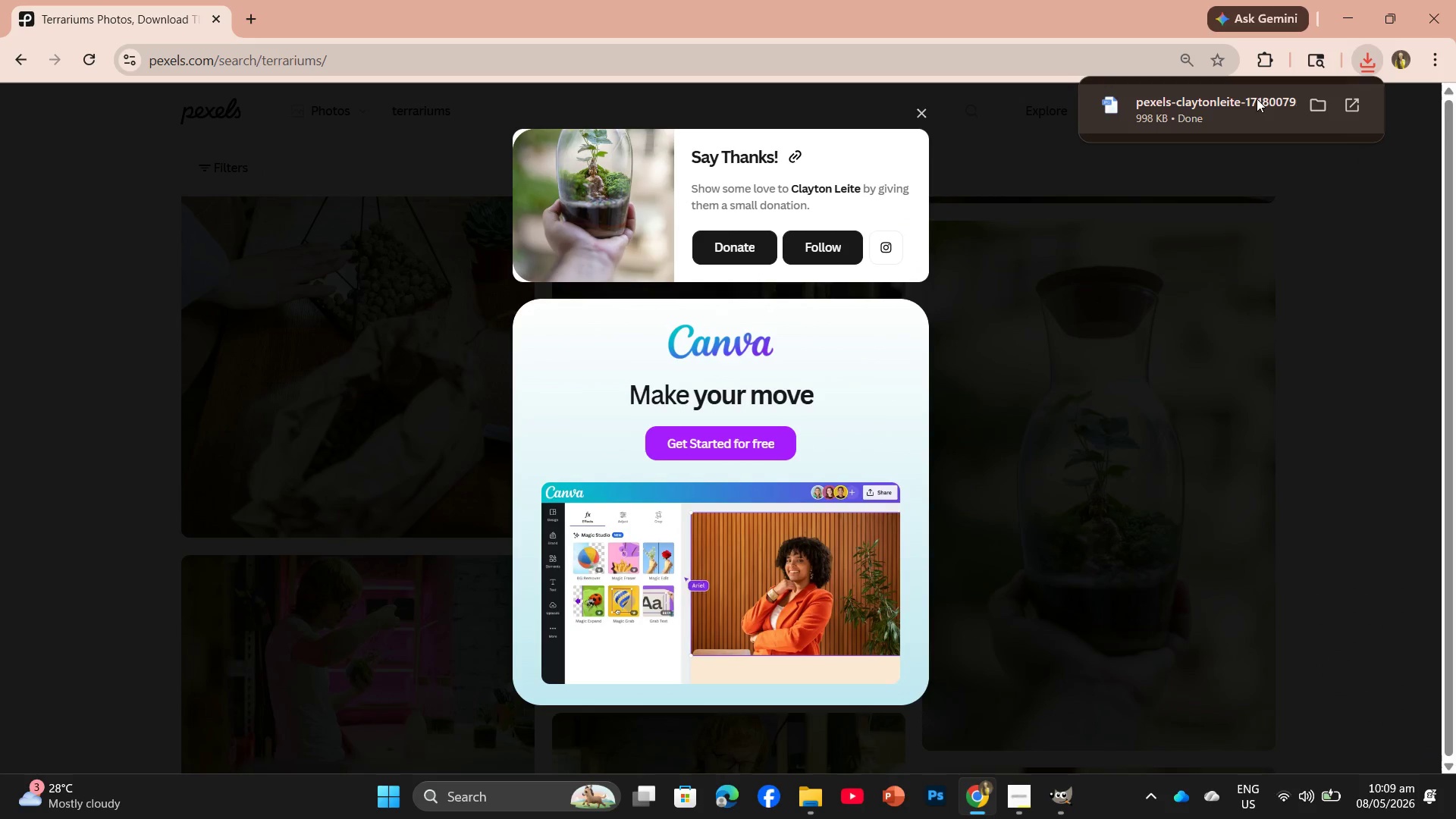 
left_click_drag(start_coordinate=[1194, 105], to_coordinate=[726, 541])
 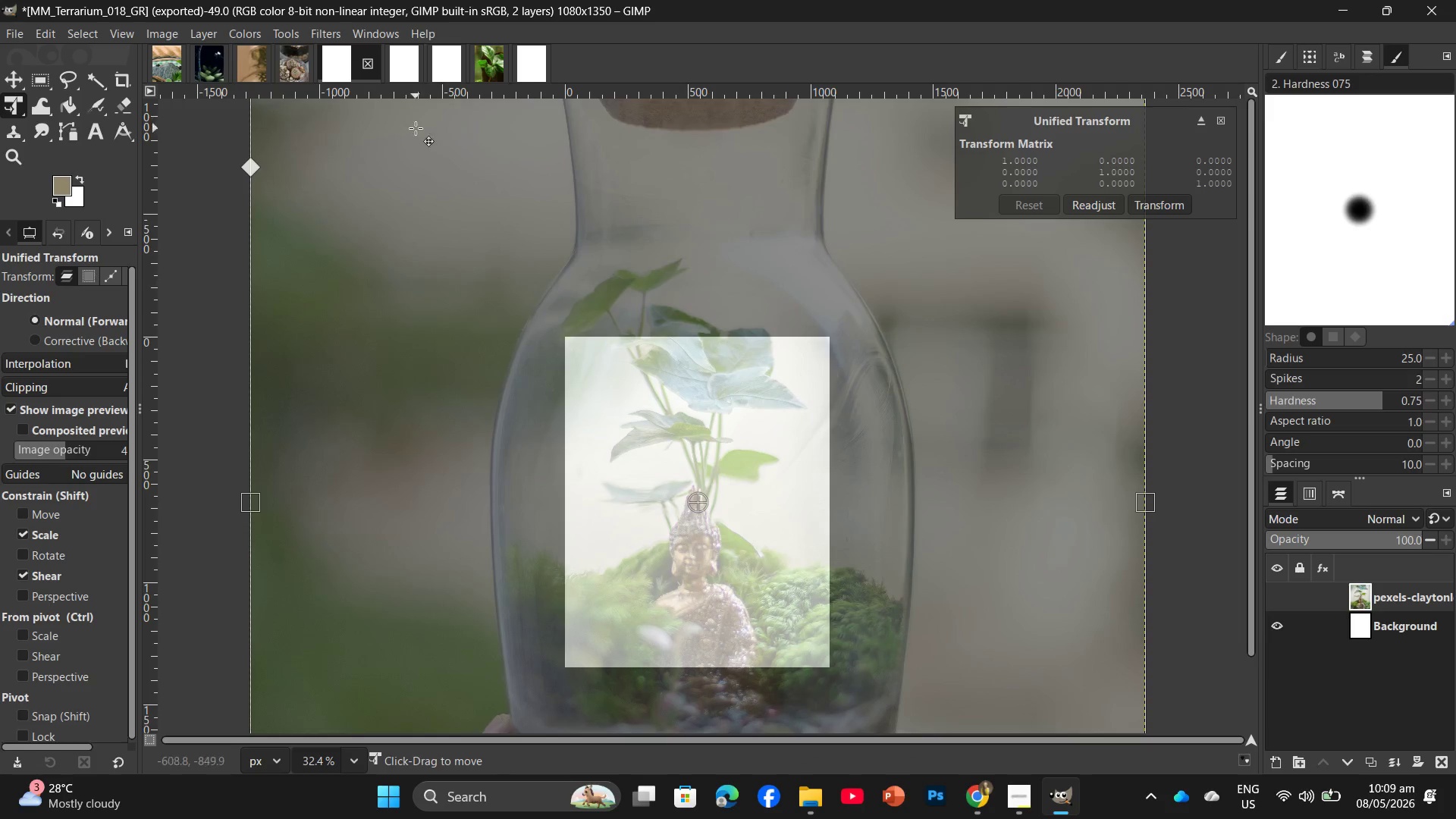 
left_click([402, 63])
 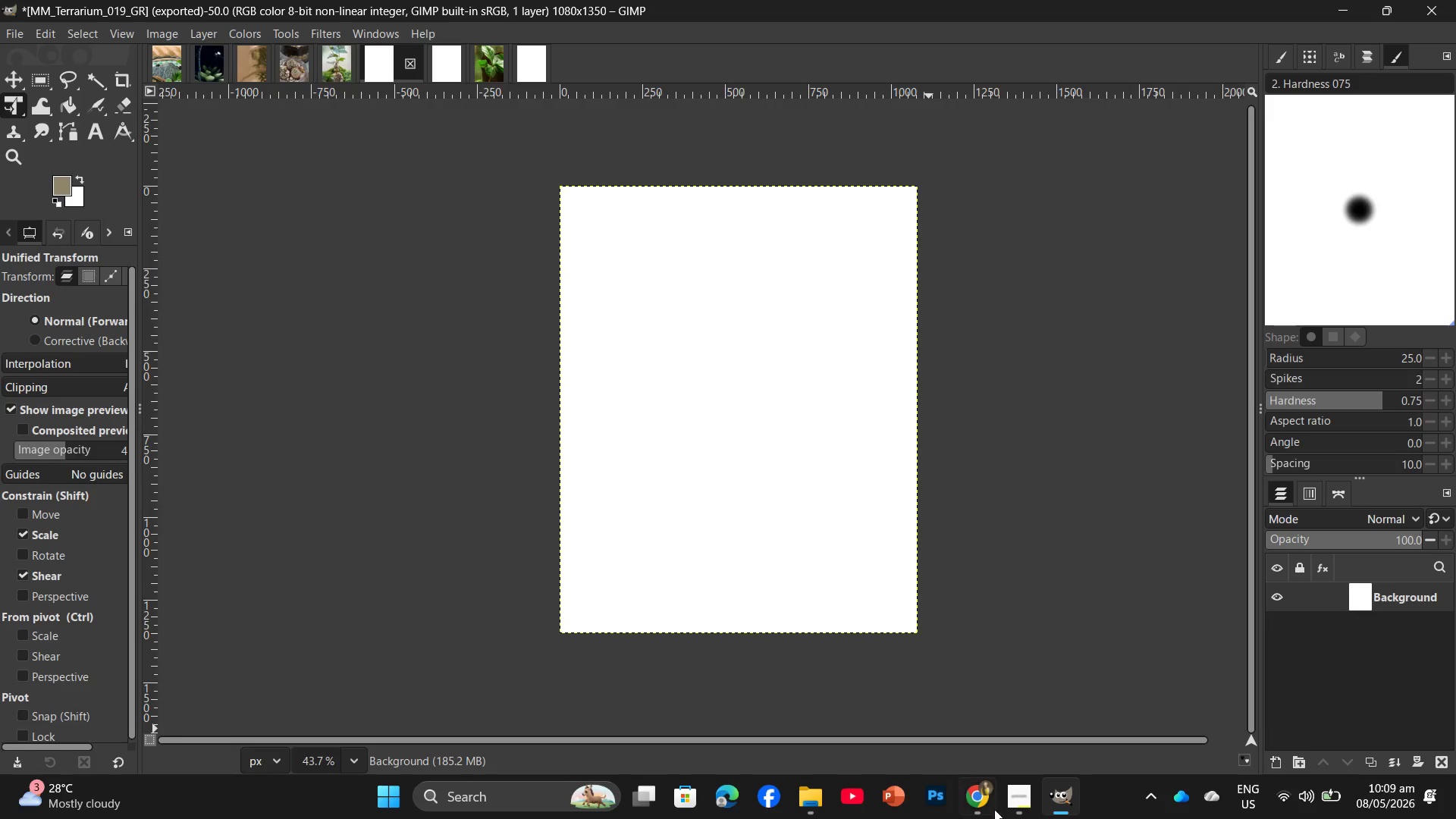 
left_click([980, 802])
 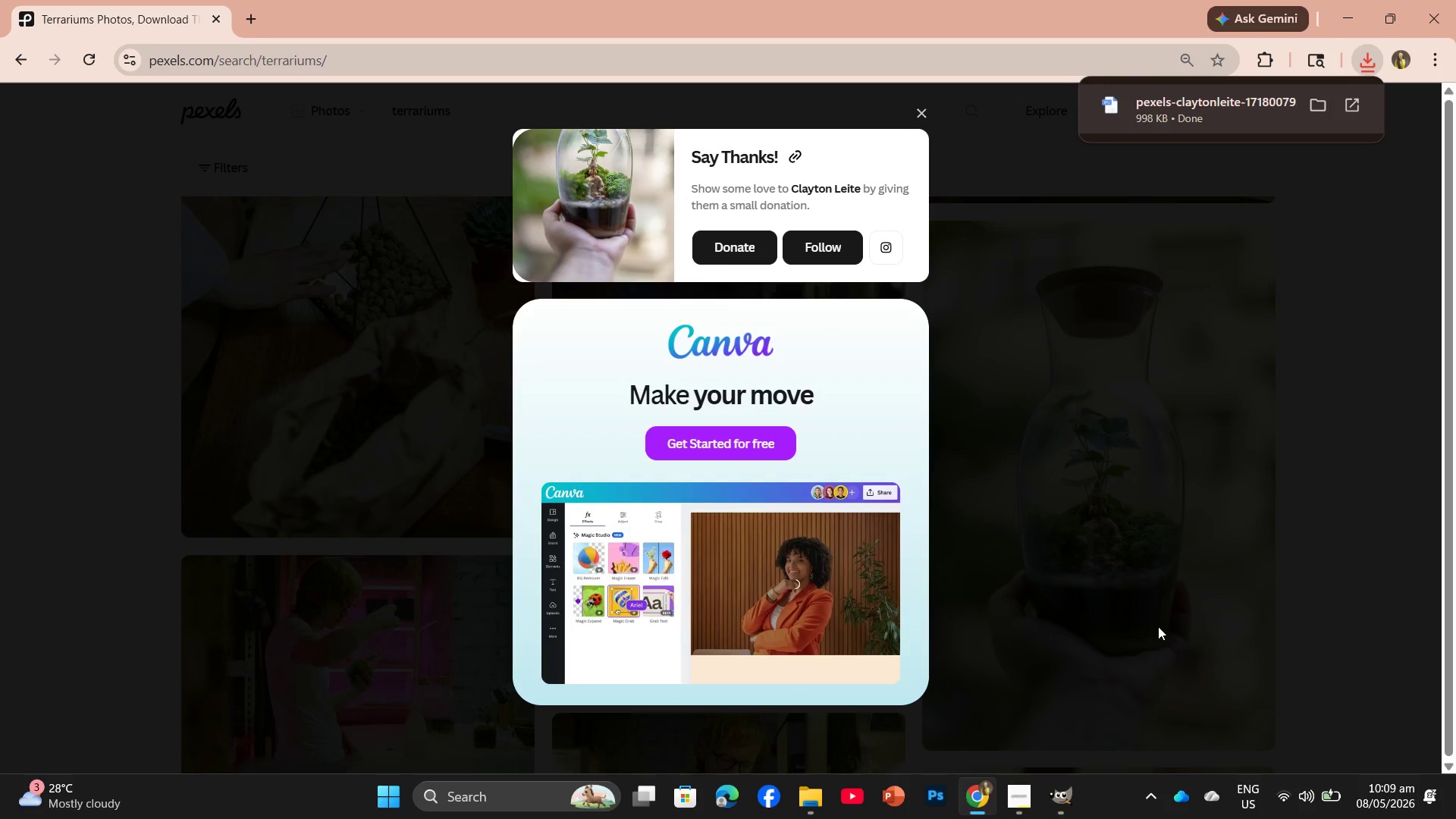 
left_click([1081, 618])
 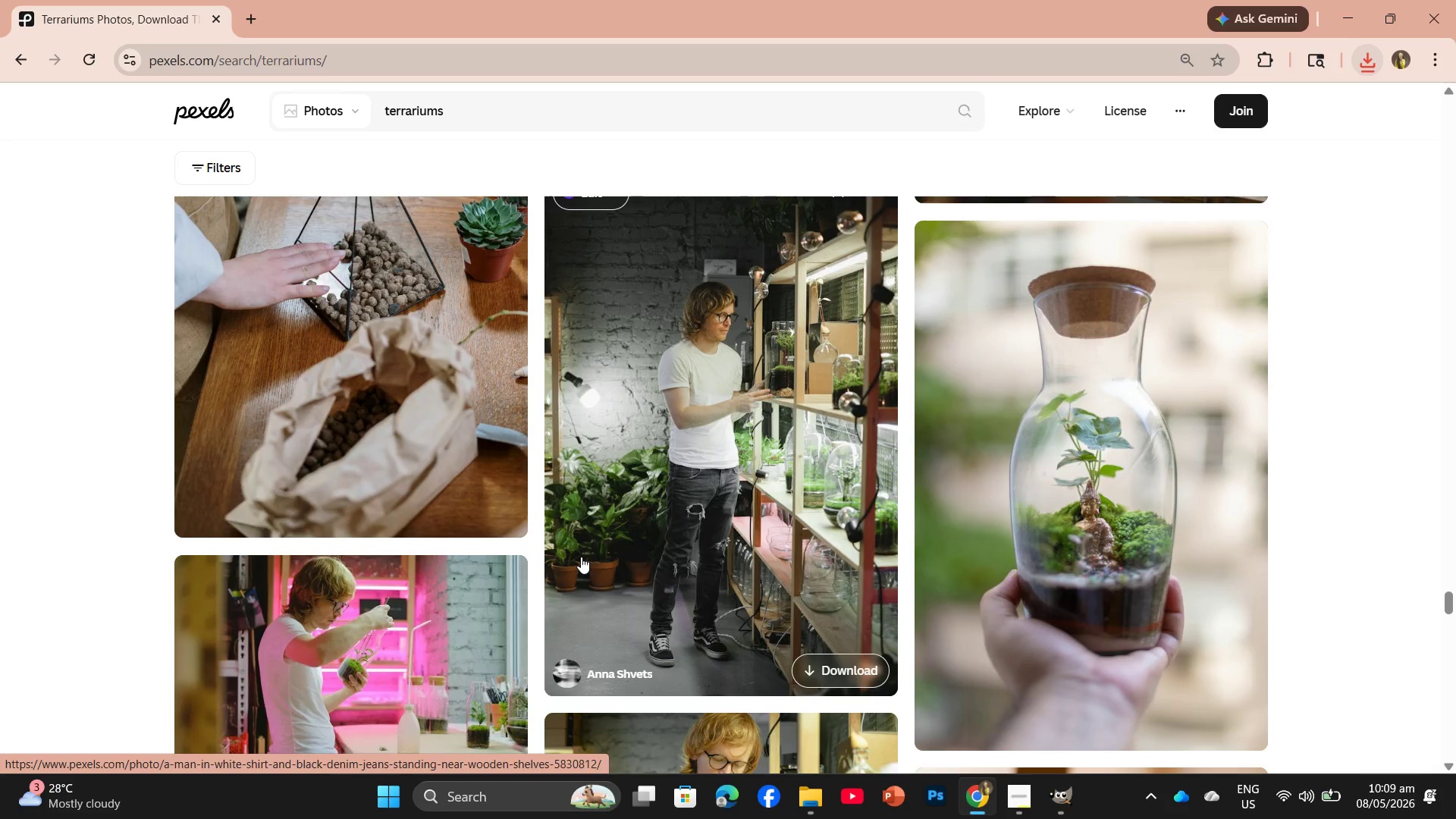 
wait(5.08)
 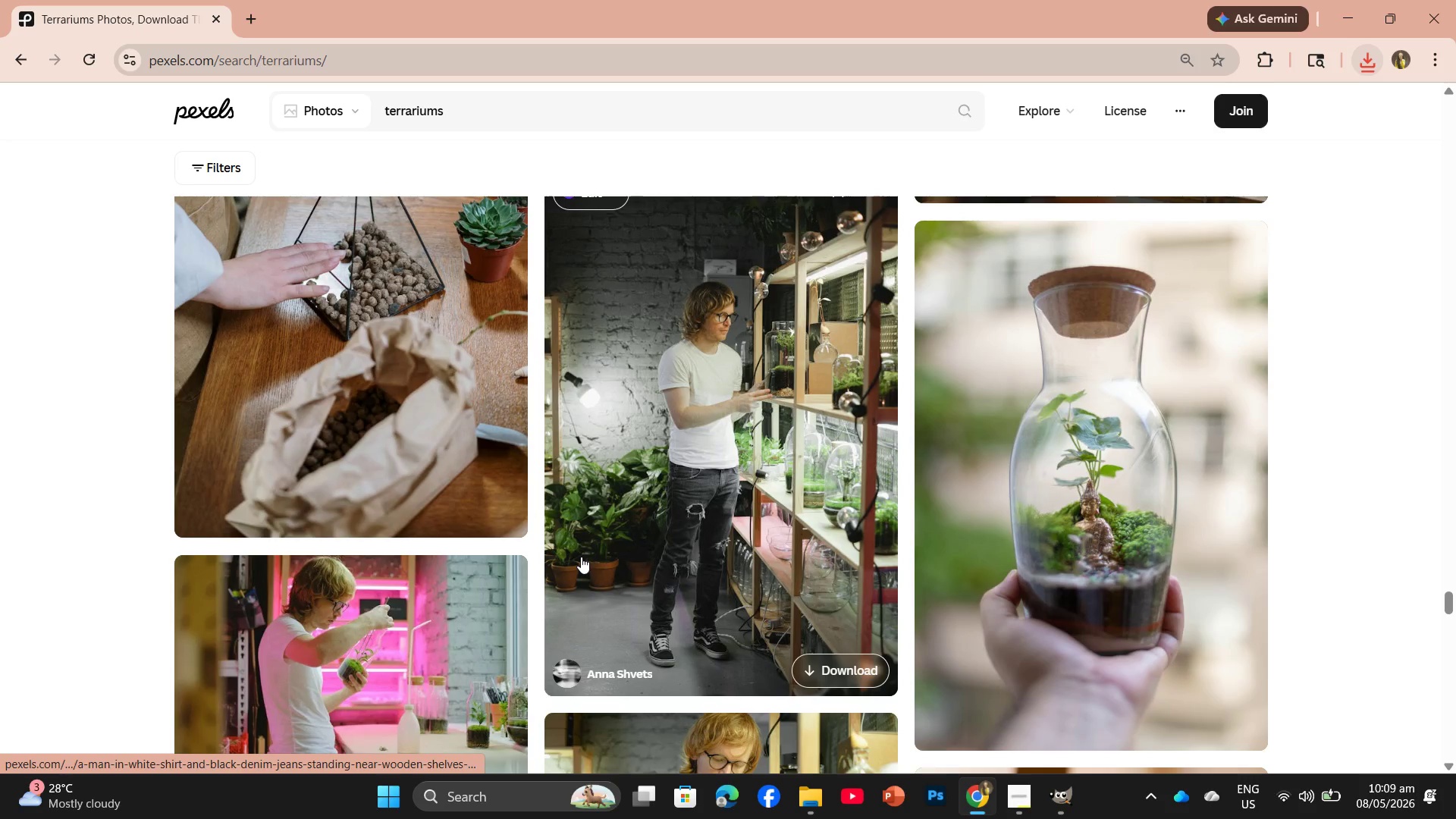 
scroll: coordinate [622, 503], scroll_direction: down, amount: 20.0
 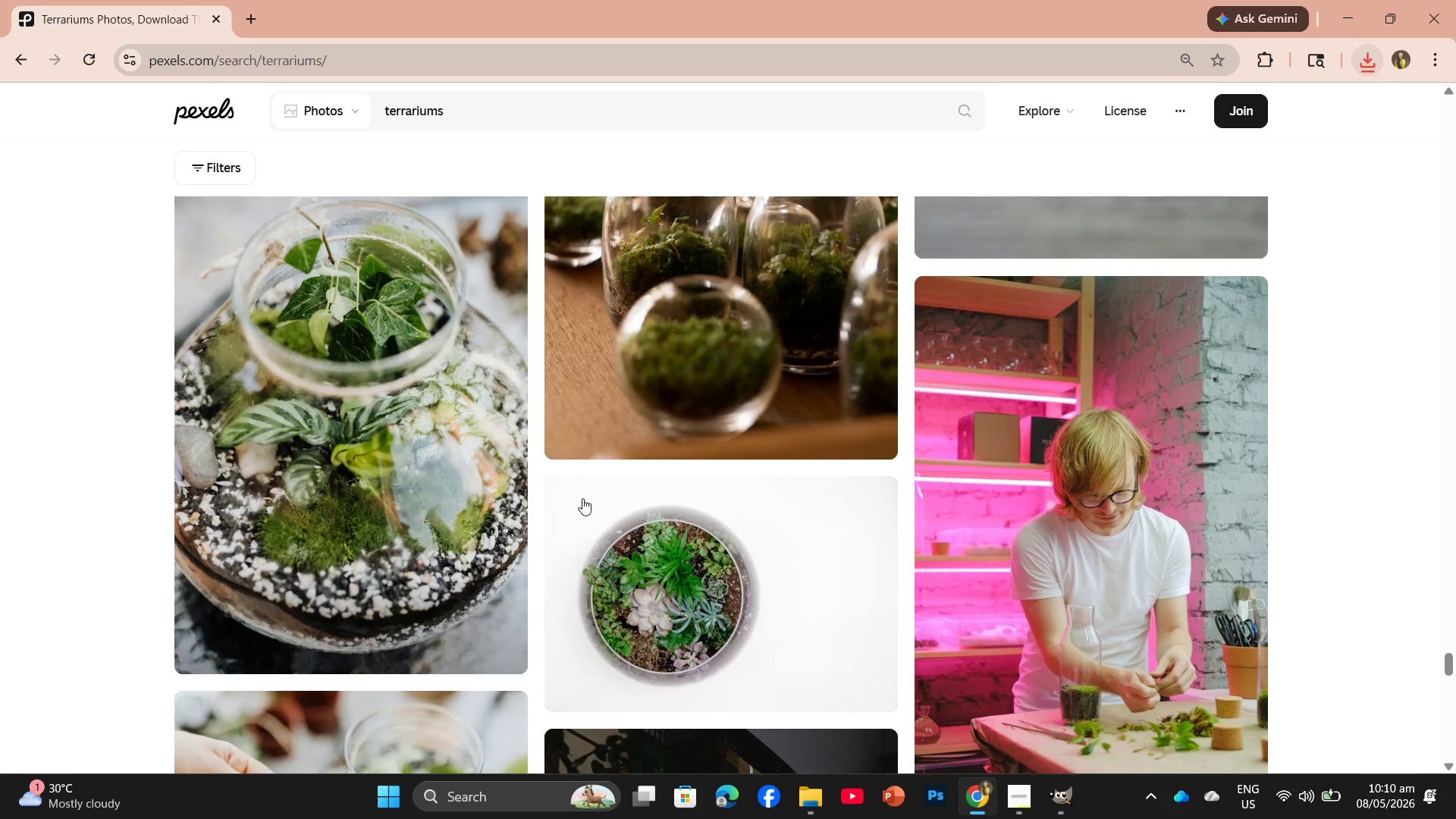 
wait(29.59)
 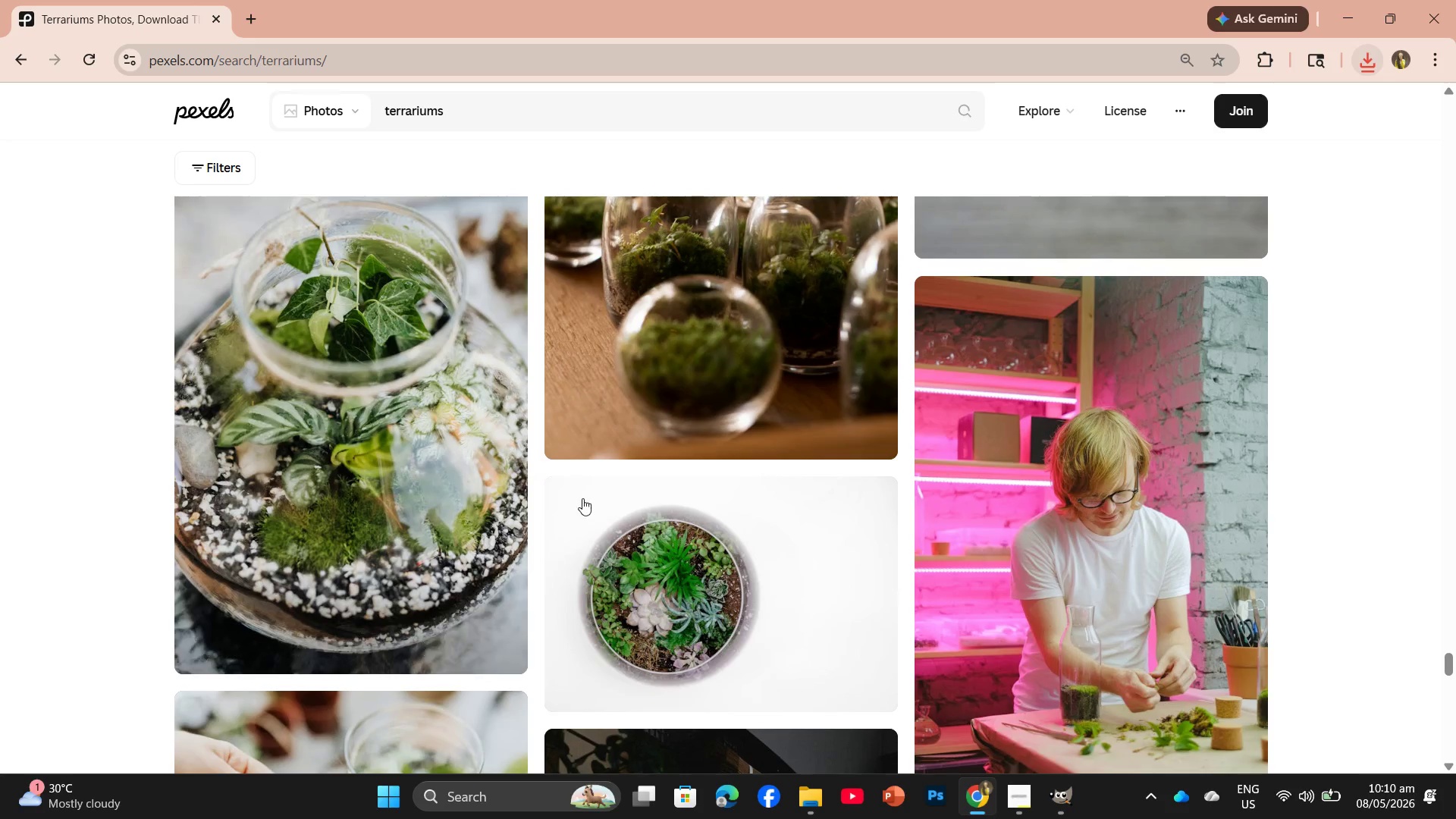 
left_click([985, 802])
 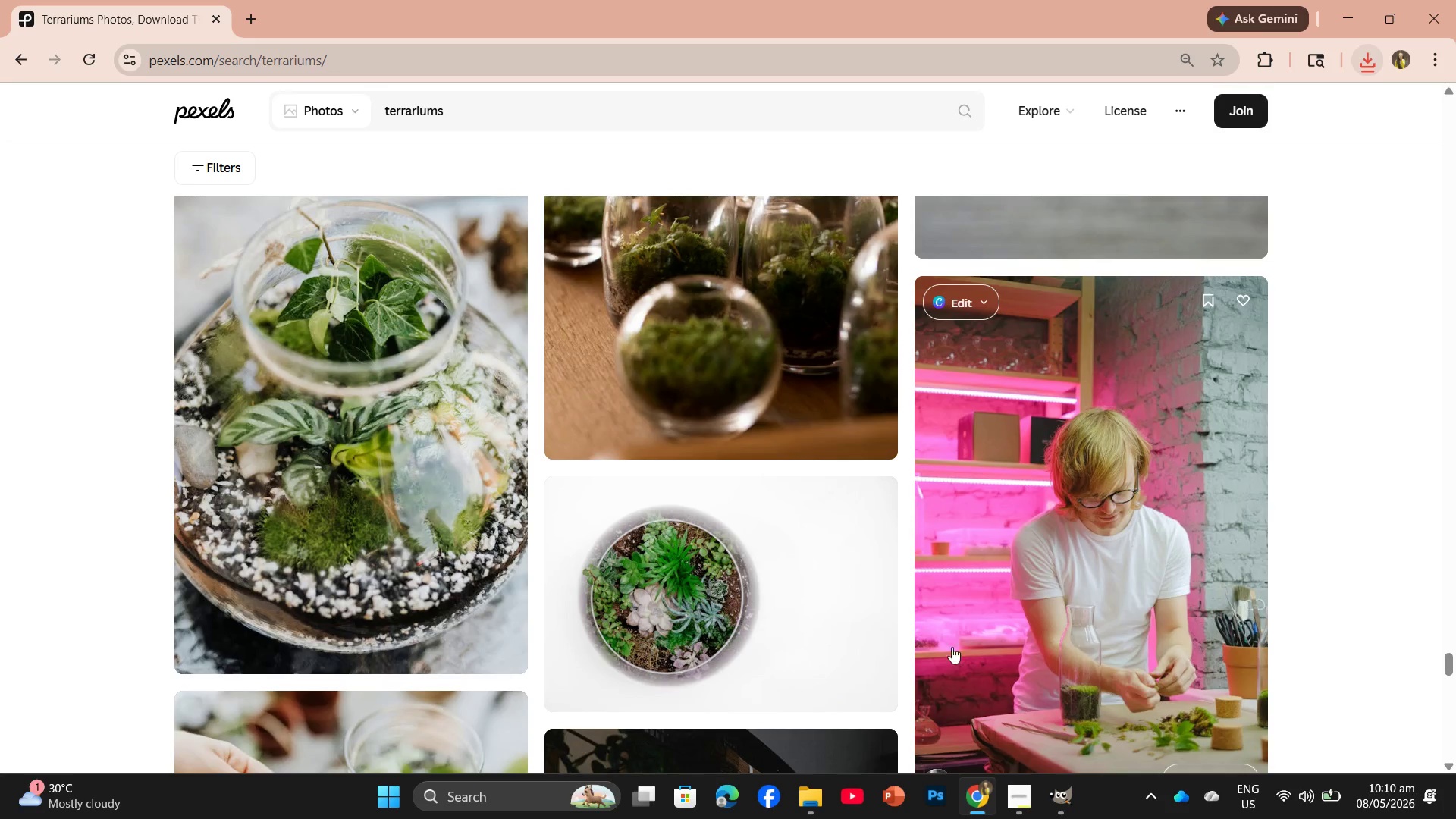 
scroll: coordinate [932, 625], scroll_direction: down, amount: 4.0
 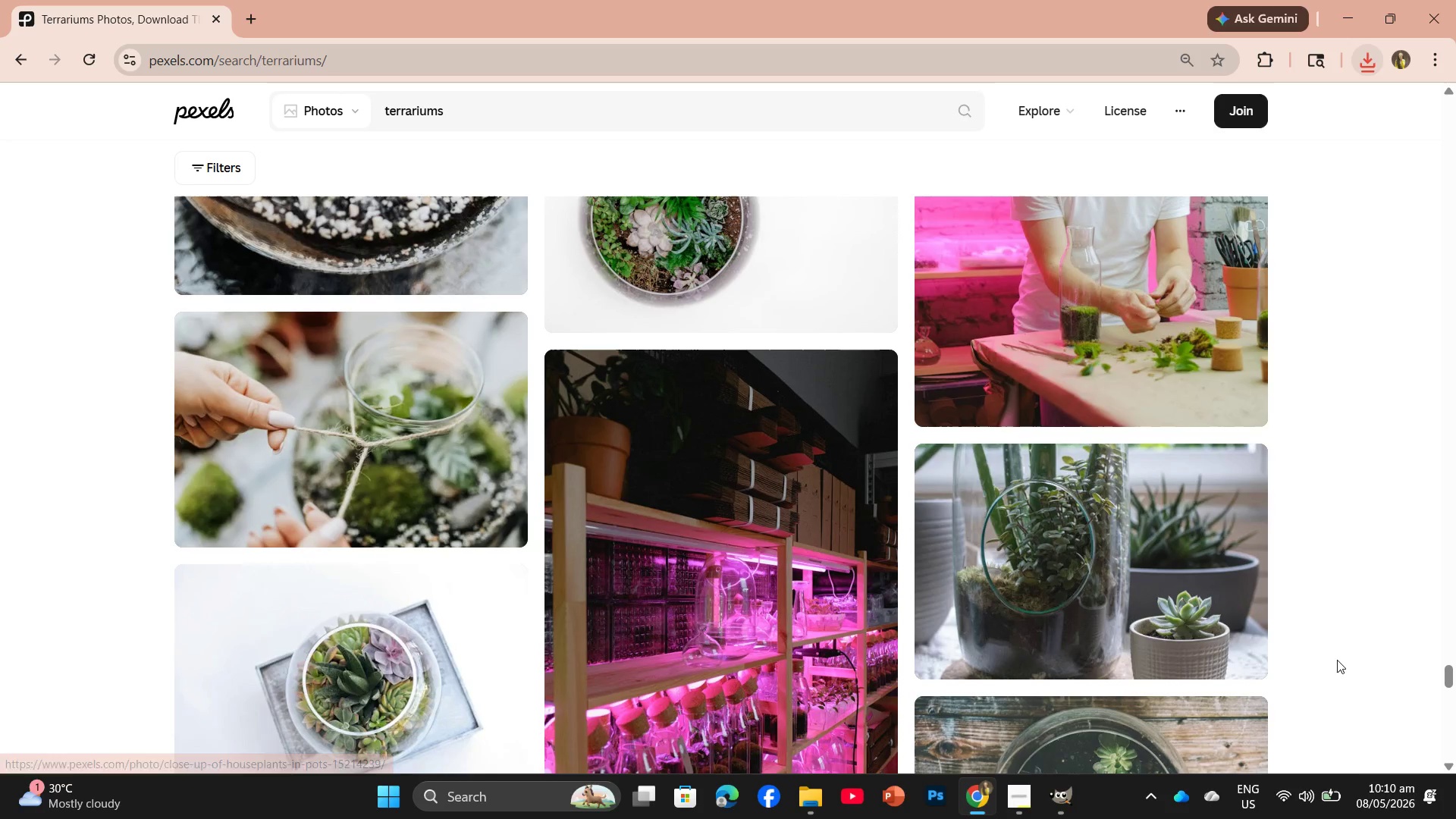 
left_click([1211, 640])
 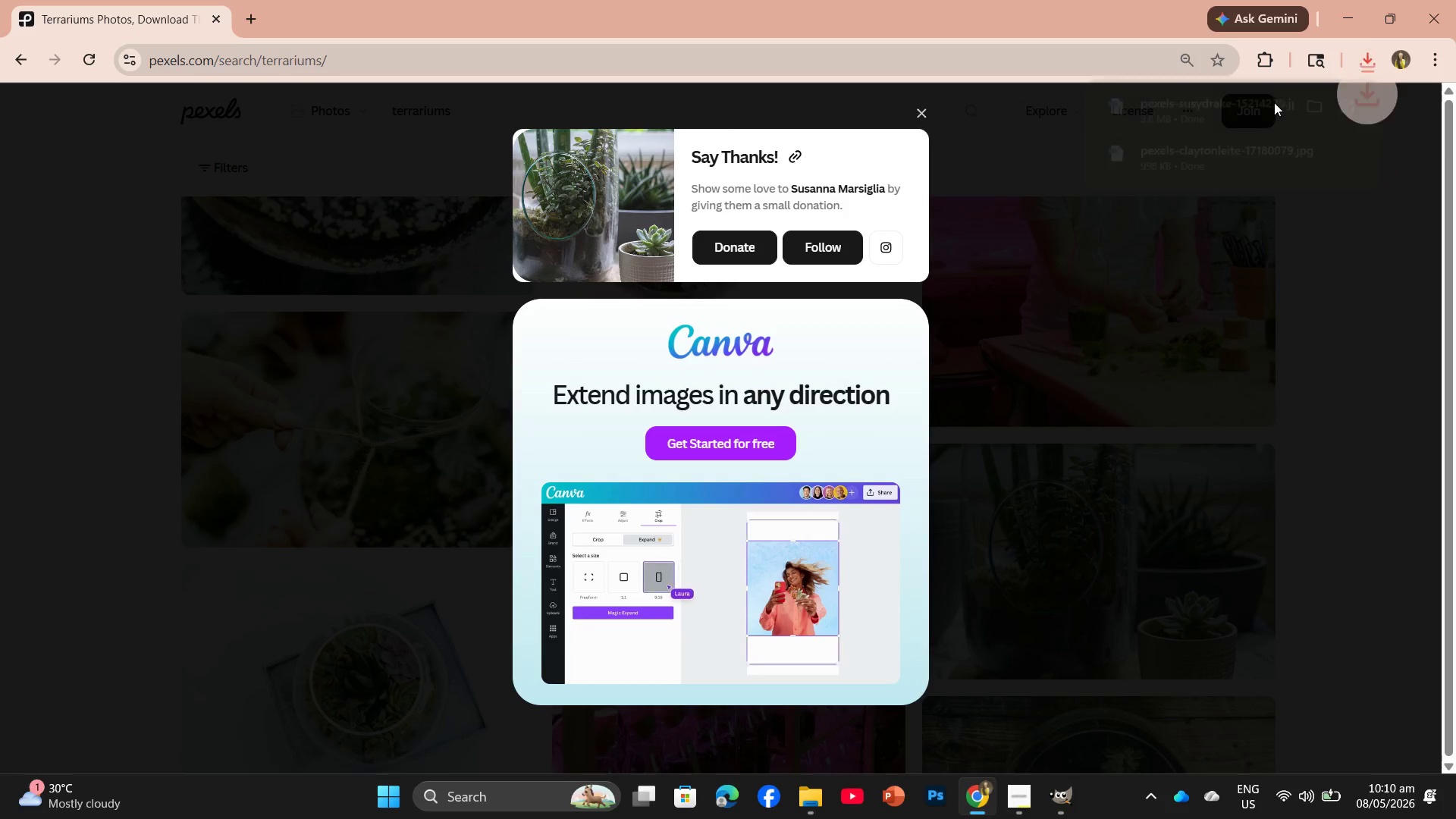 
left_click_drag(start_coordinate=[1233, 112], to_coordinate=[828, 539])
 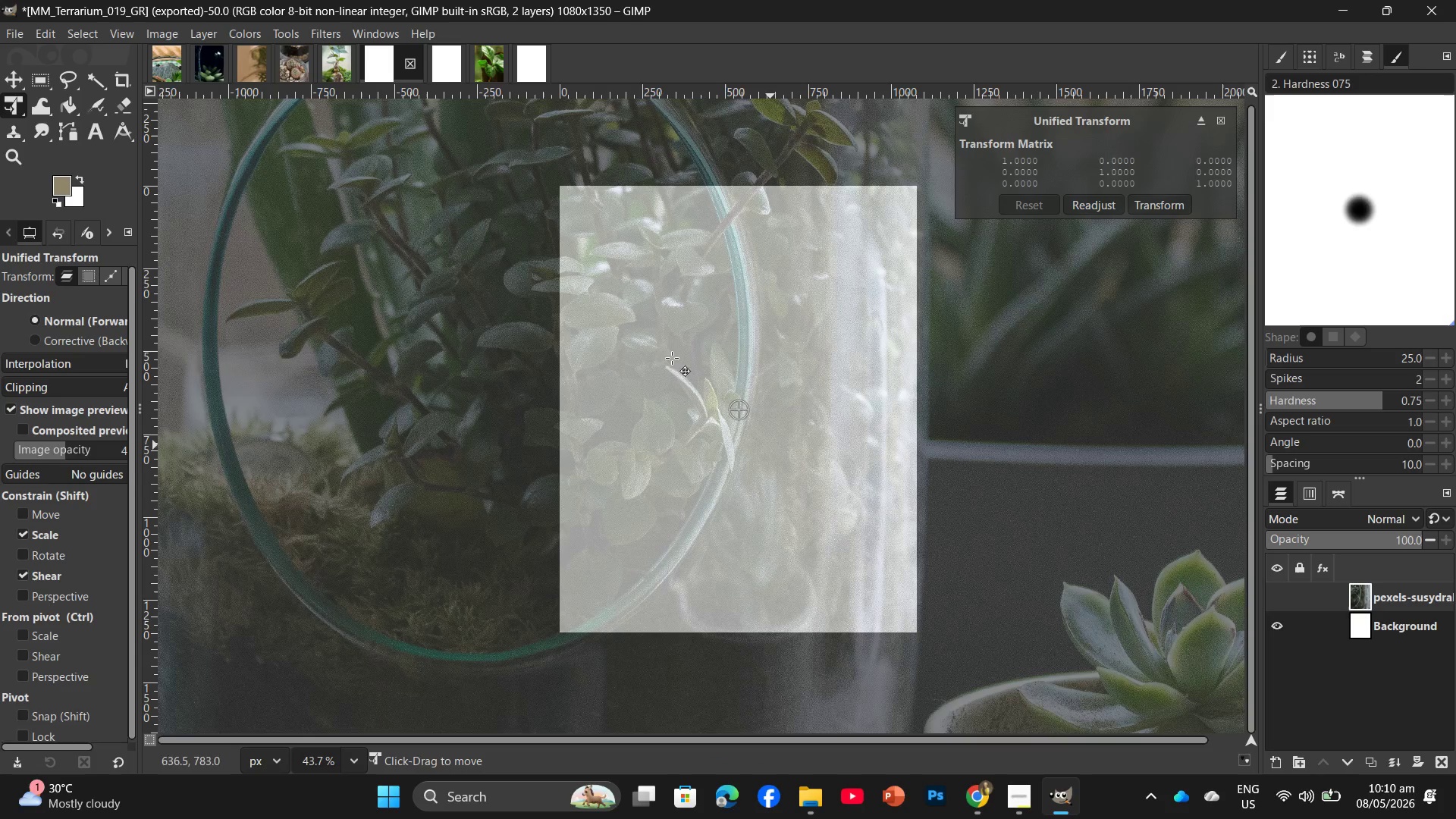 
left_click([444, 64])
 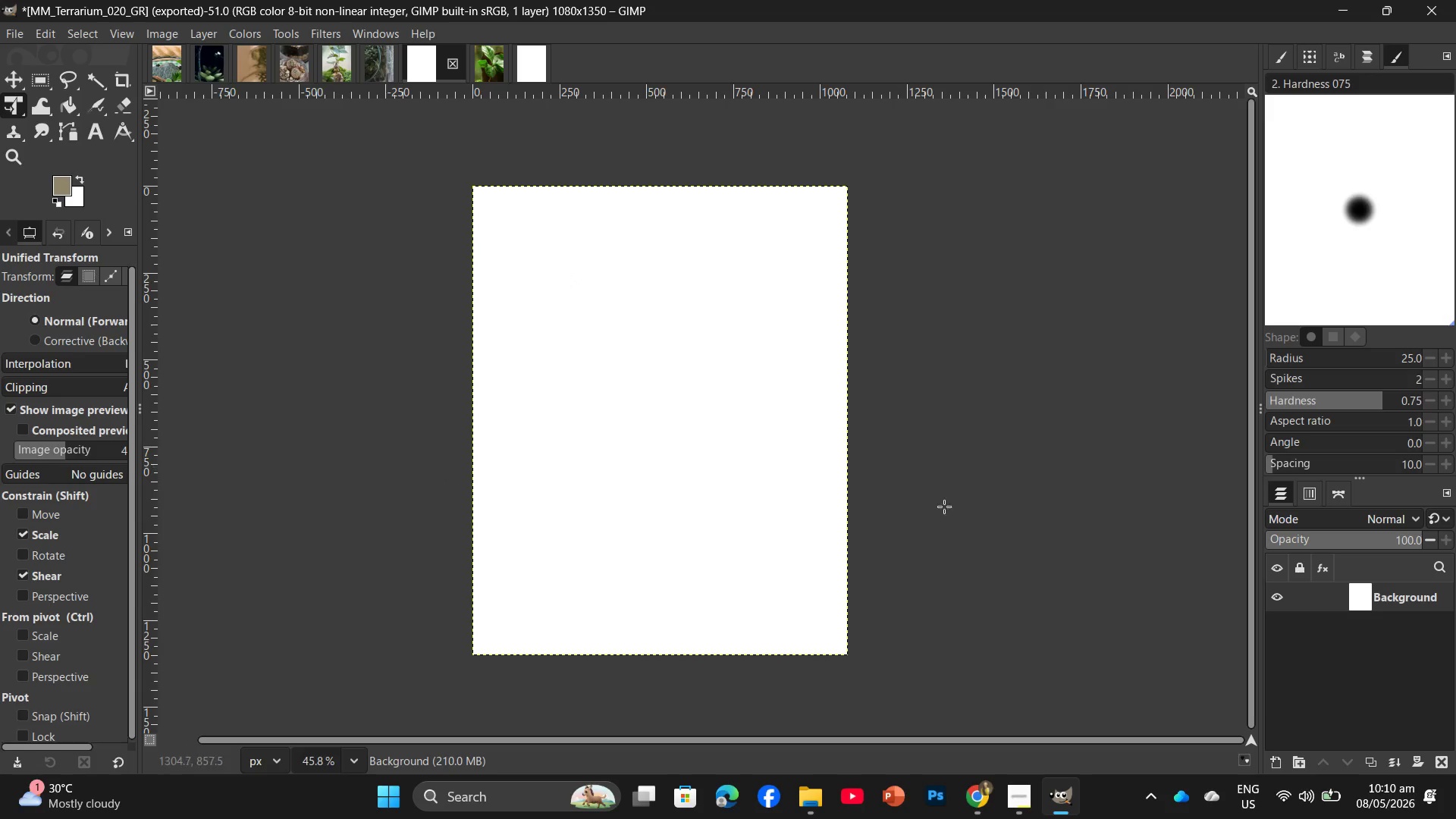 
left_click([984, 786])
 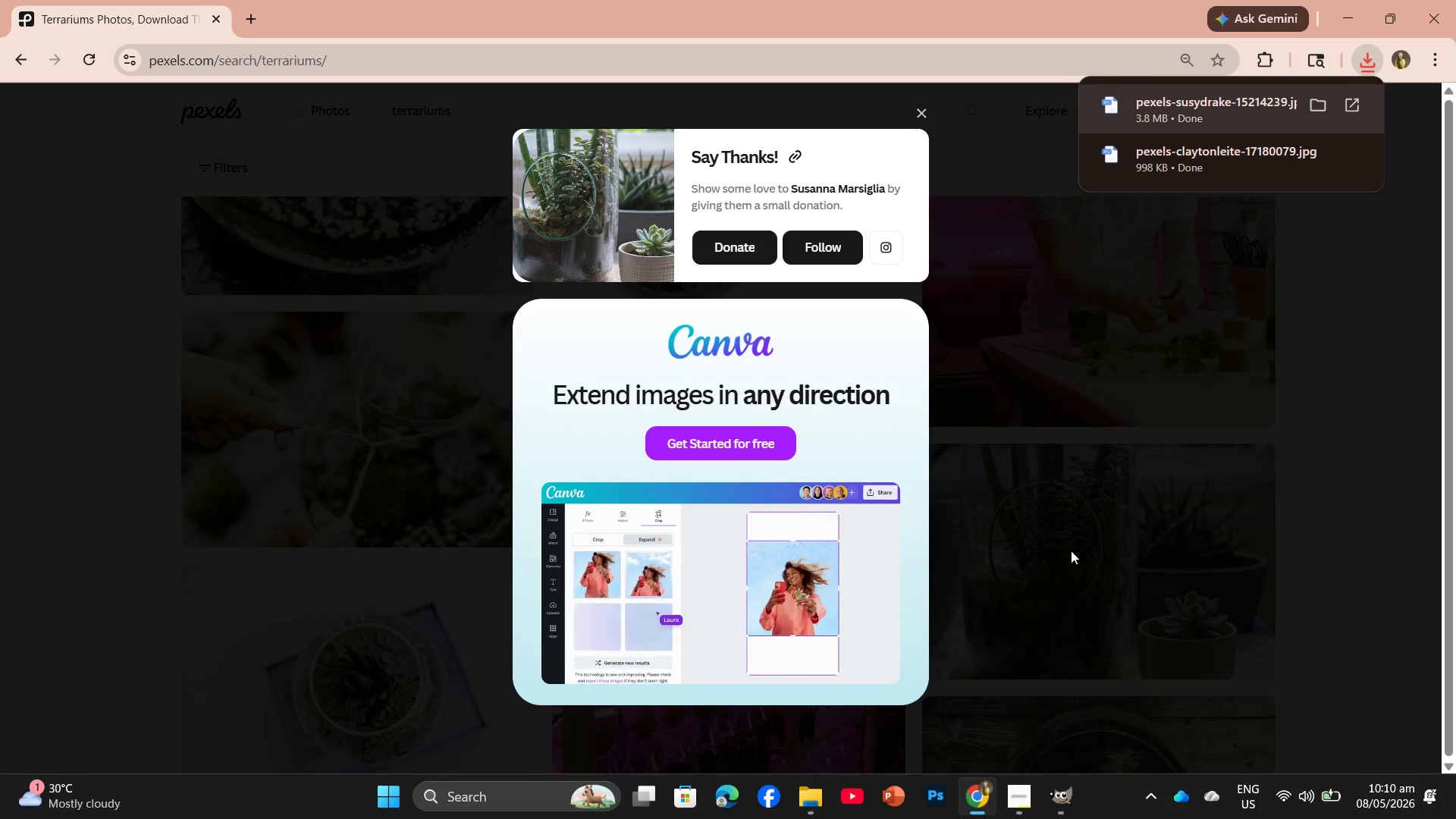 
left_click([1071, 551])
 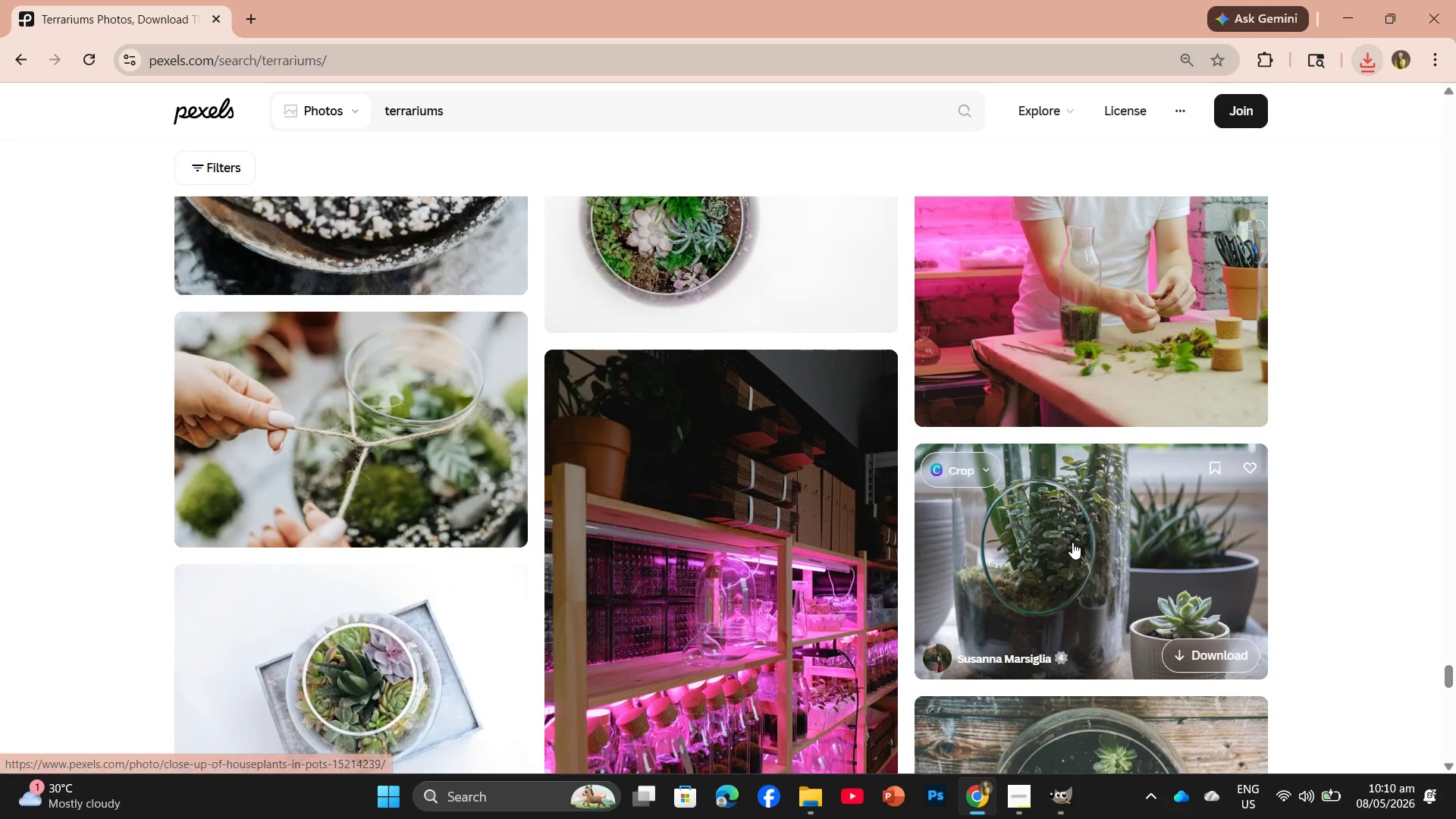 
scroll: coordinate [1072, 525], scroll_direction: down, amount: 8.0
 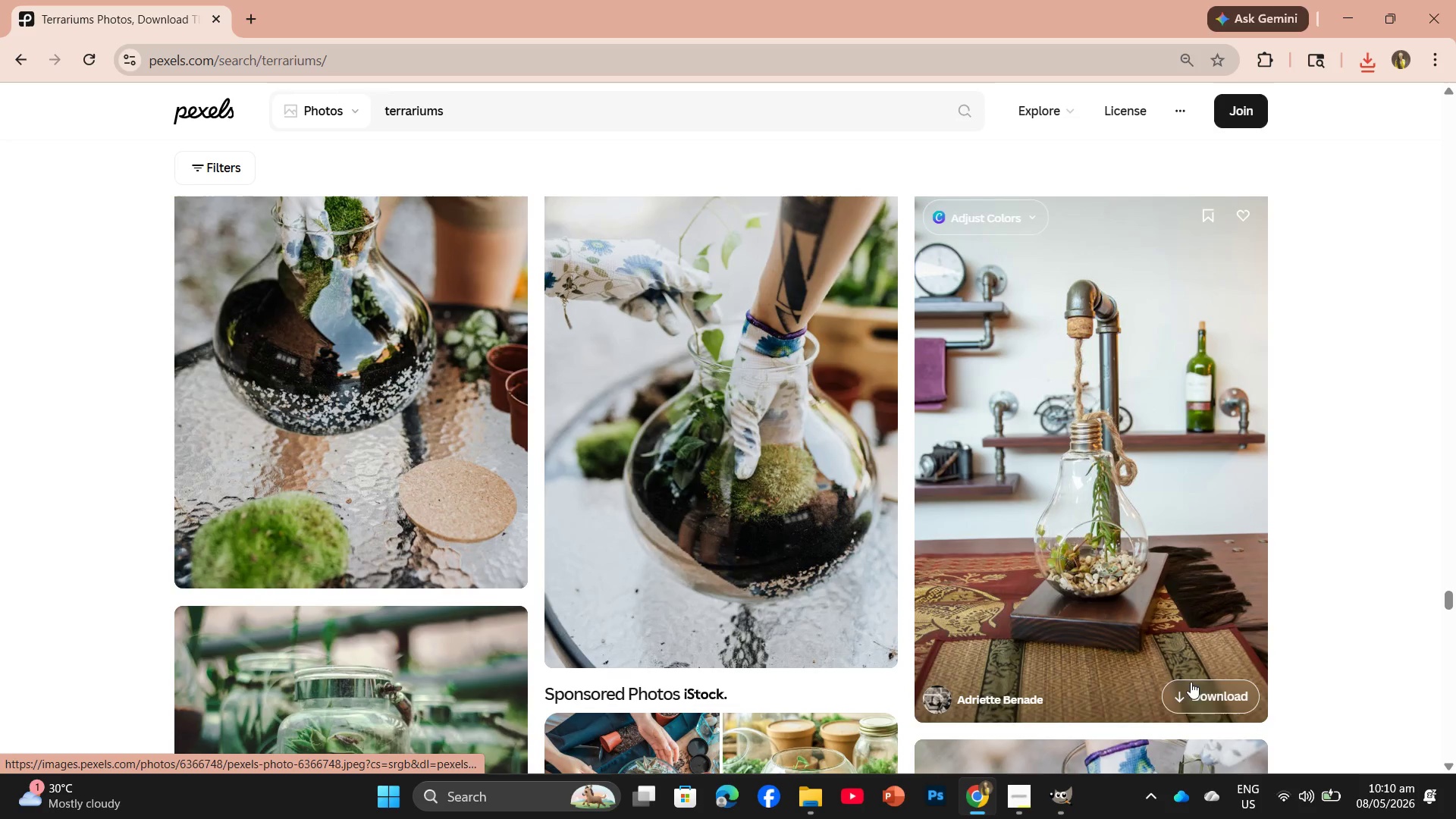 
left_click([1208, 693])
 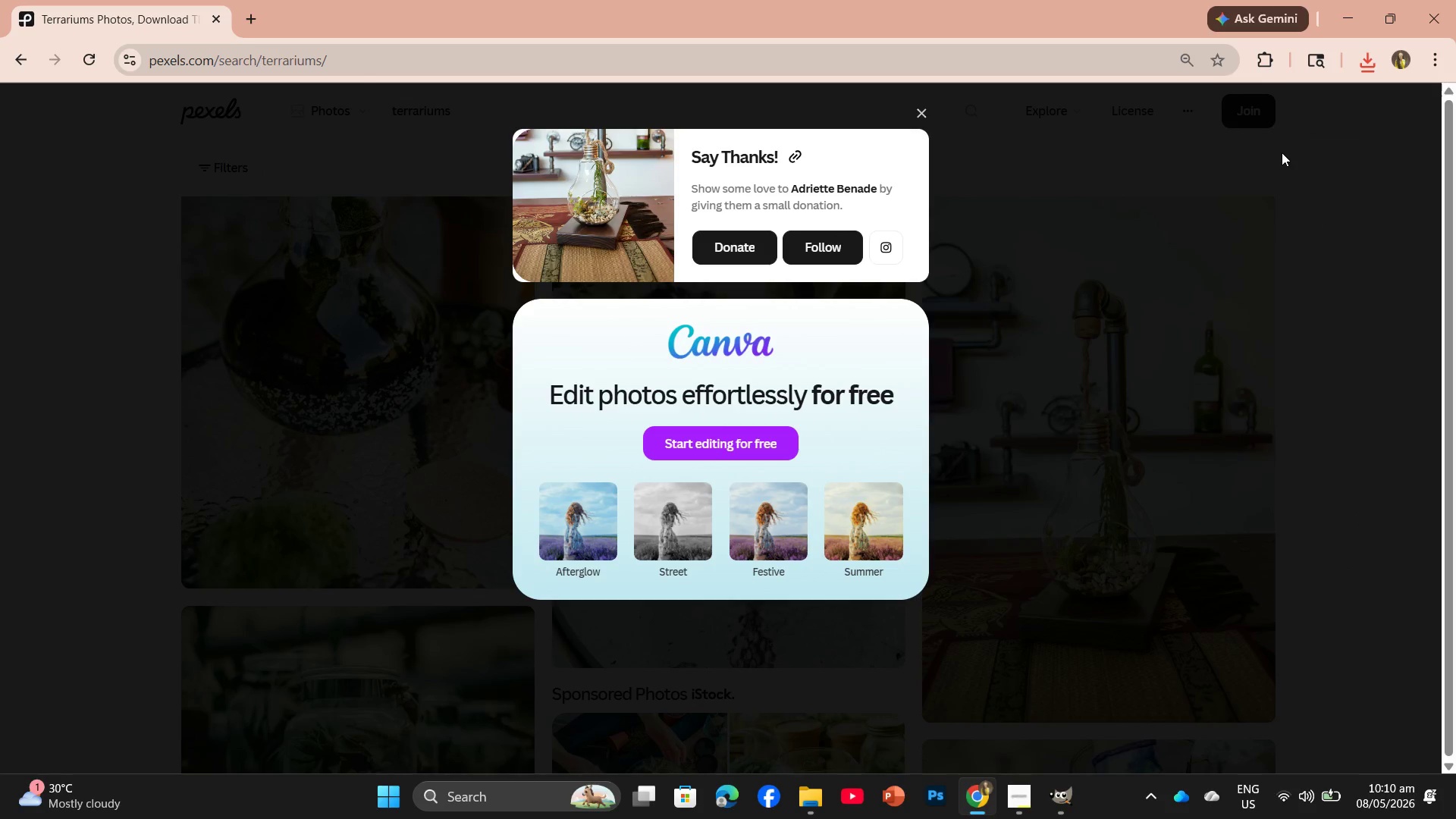 
left_click([1370, 75])
 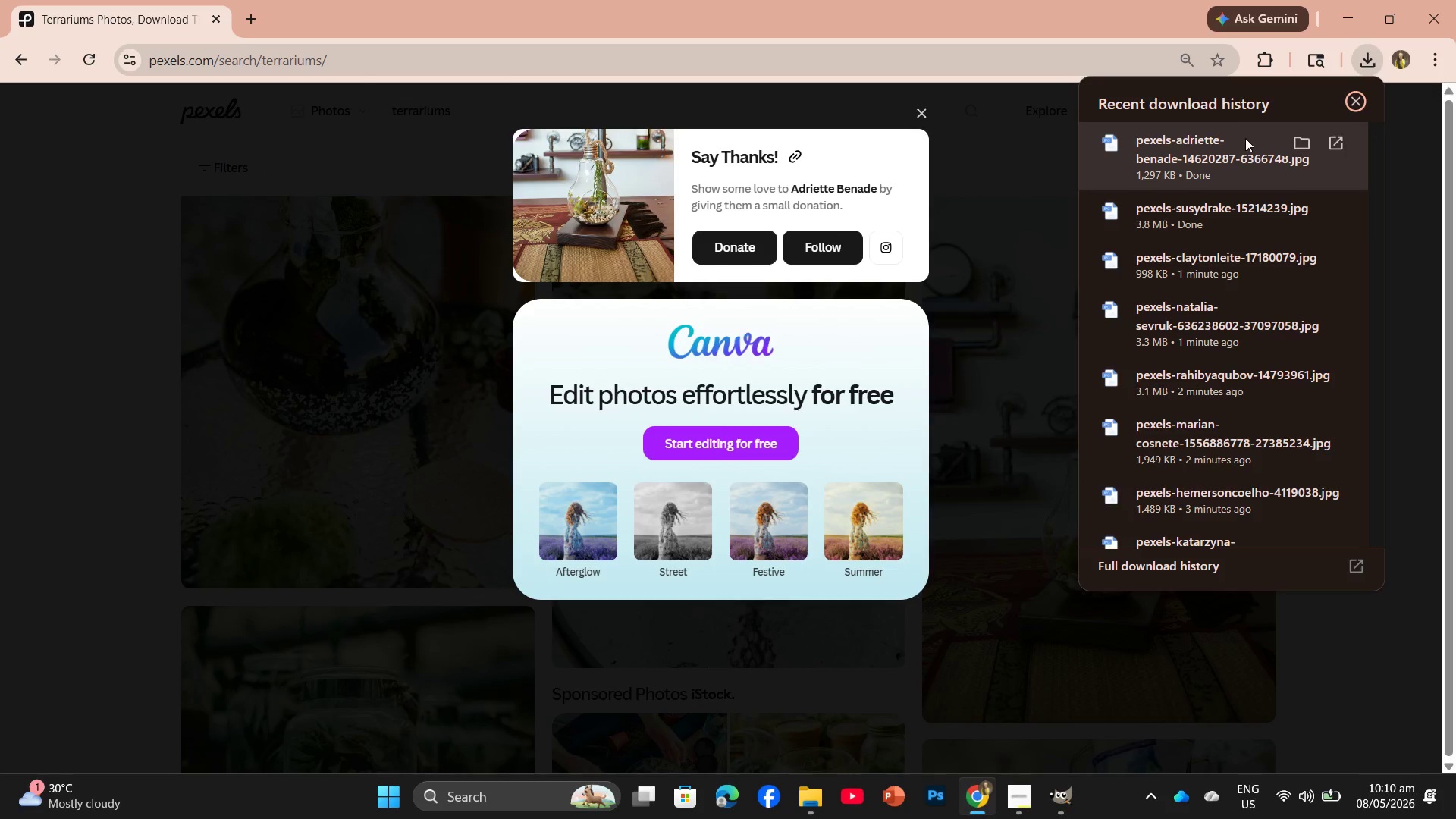 
left_click_drag(start_coordinate=[1210, 158], to_coordinate=[682, 499])
 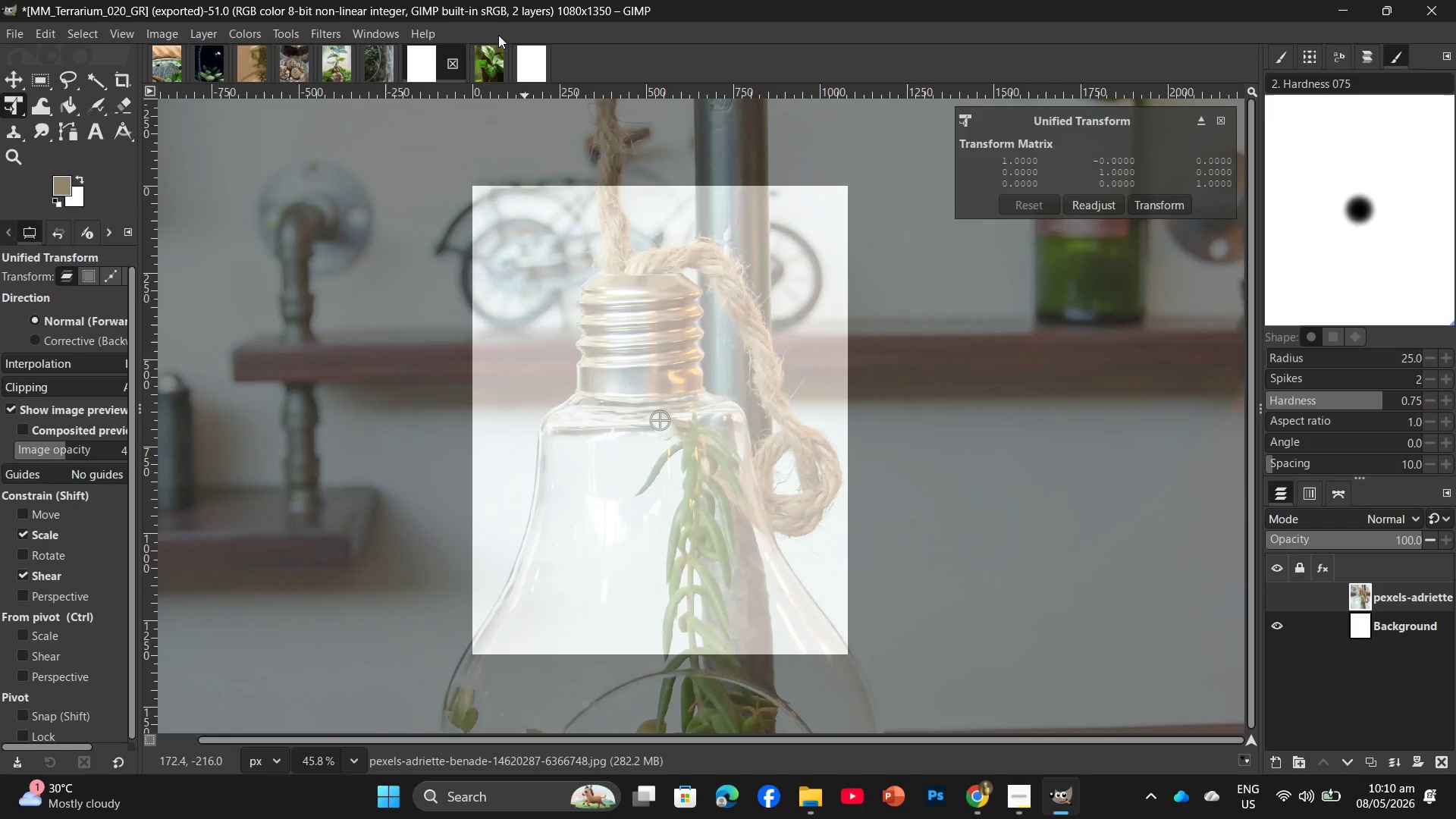 
left_click([530, 63])
 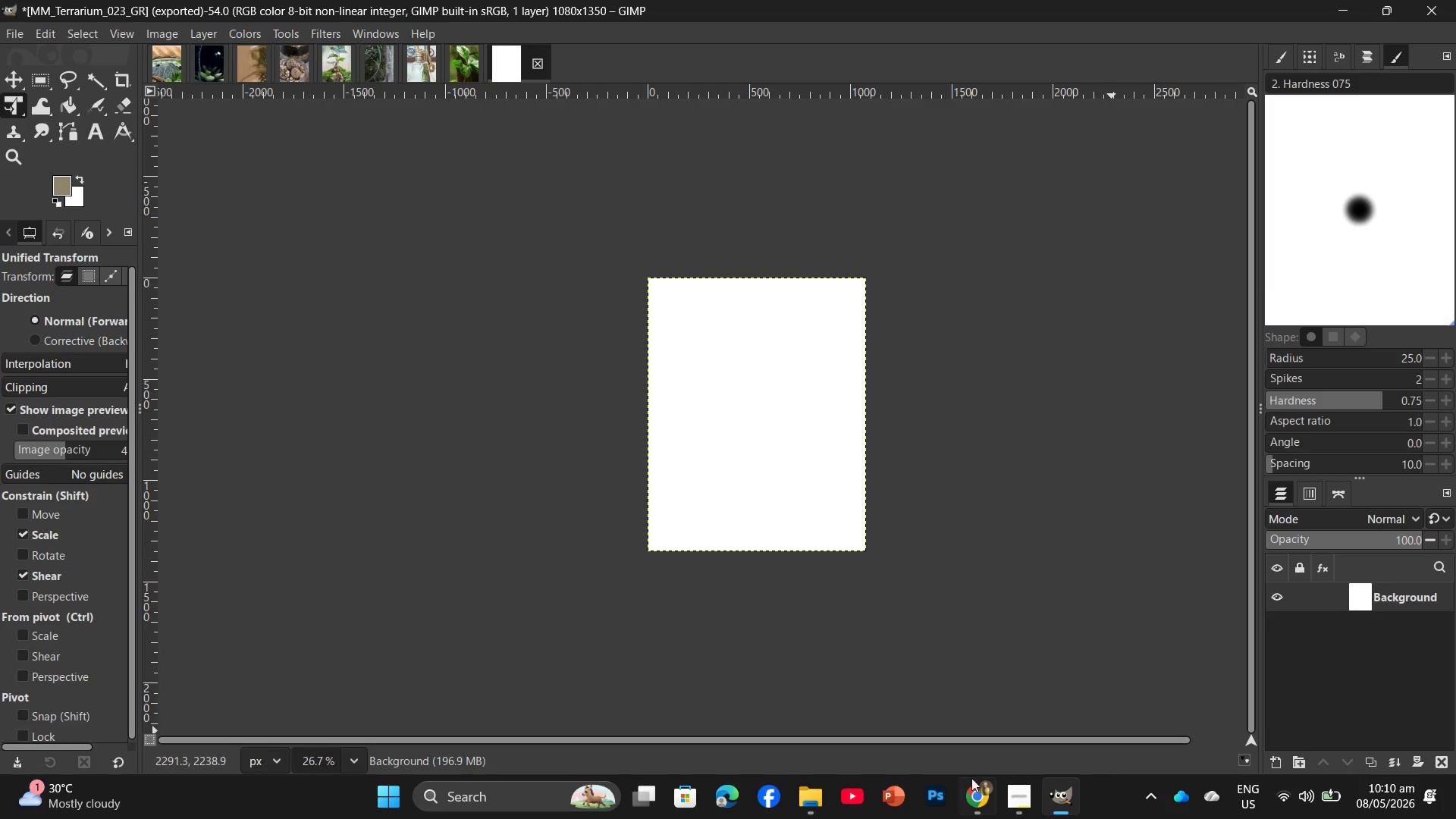 
left_click([969, 791])
 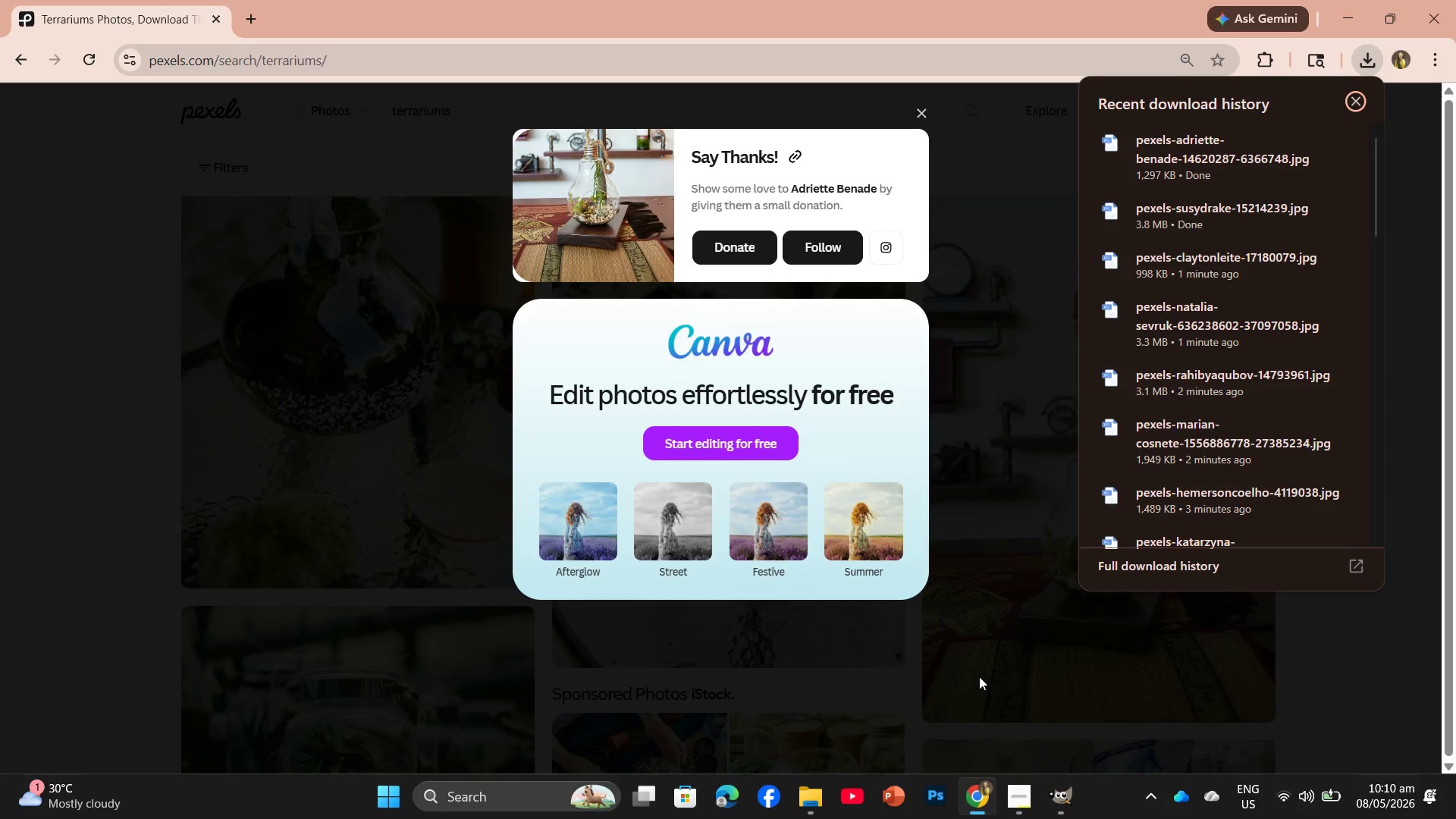 
left_click([979, 667])
 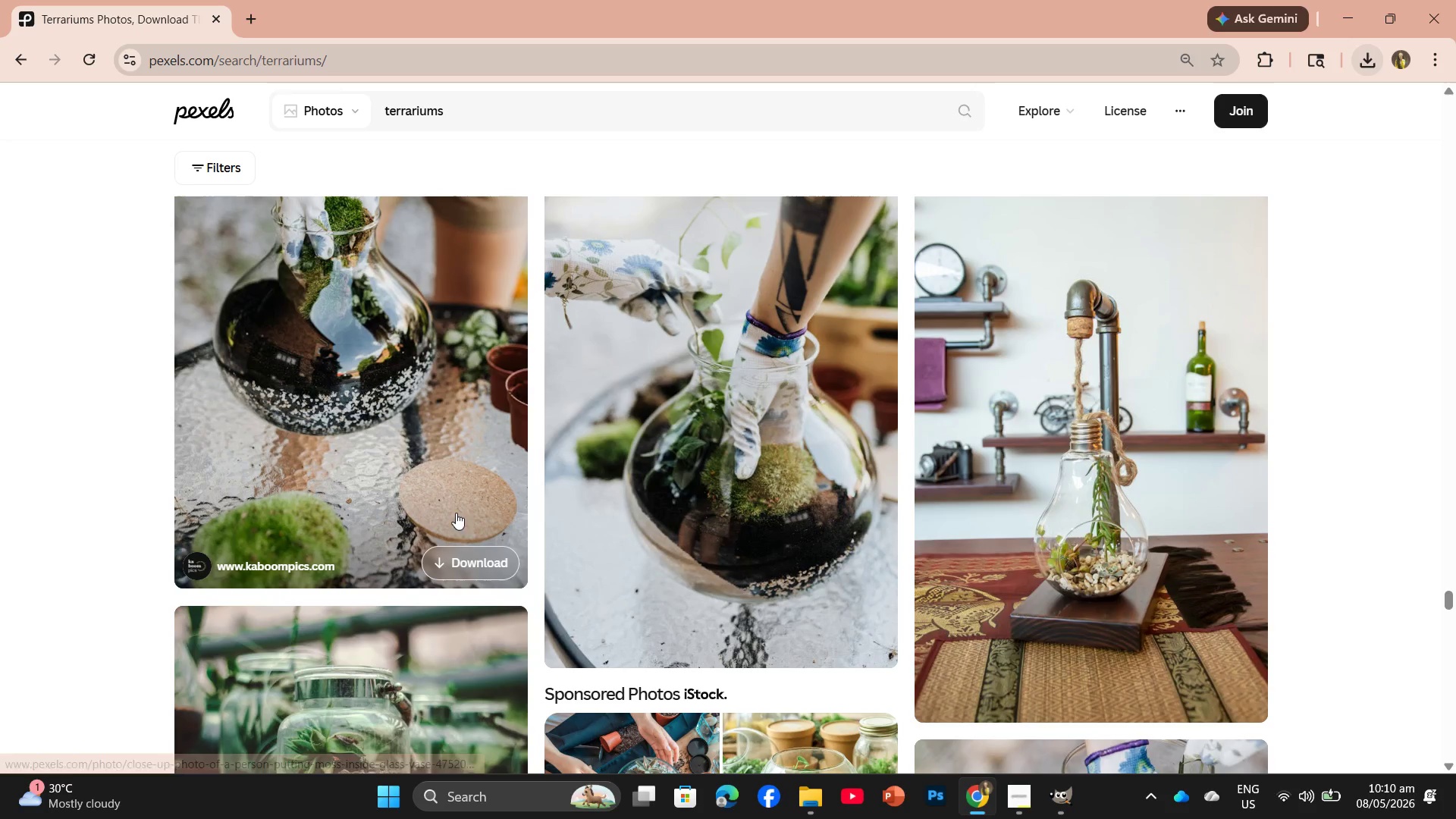 
scroll: coordinate [456, 491], scroll_direction: down, amount: 3.0
 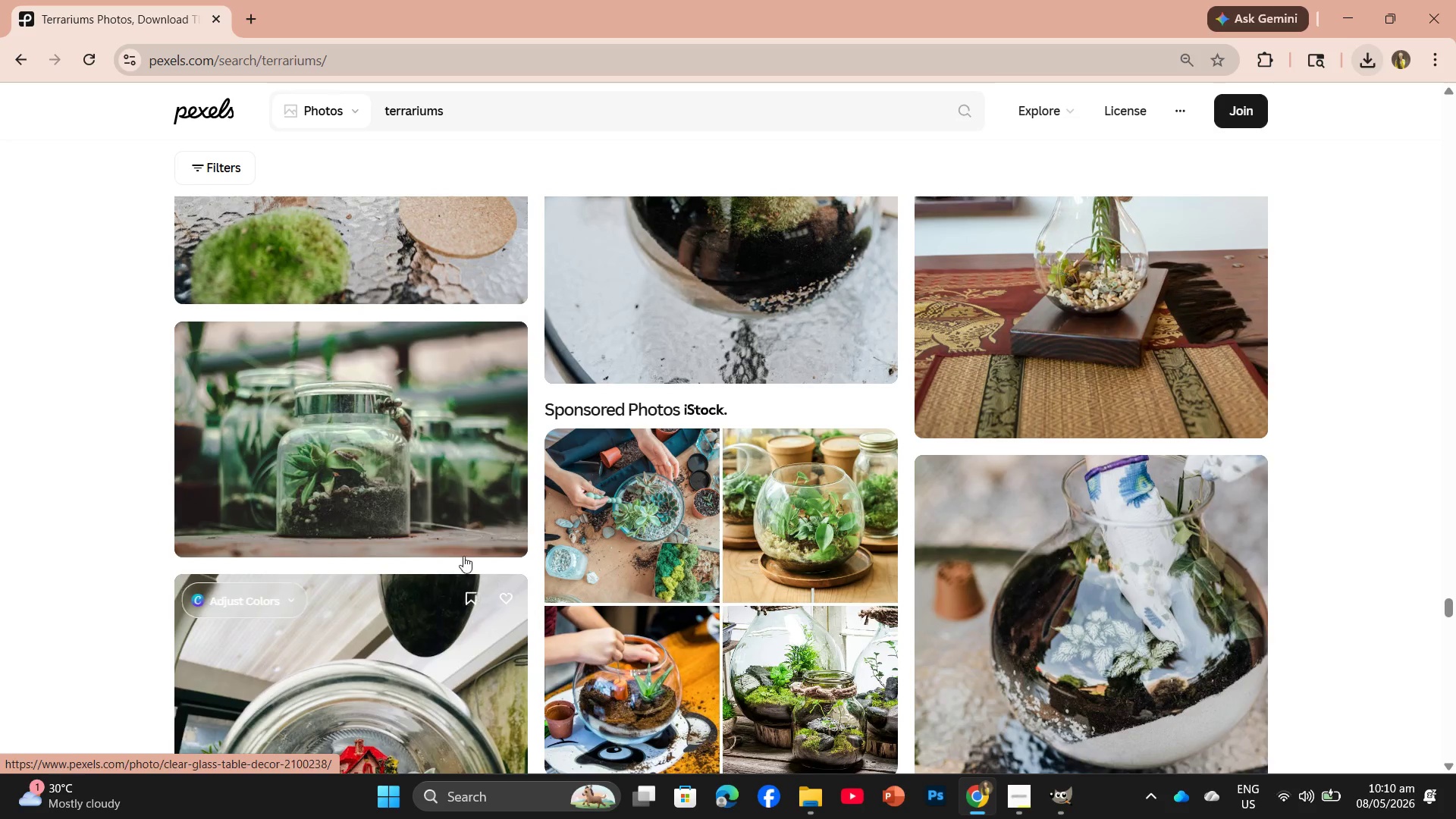 
left_click([450, 517])
 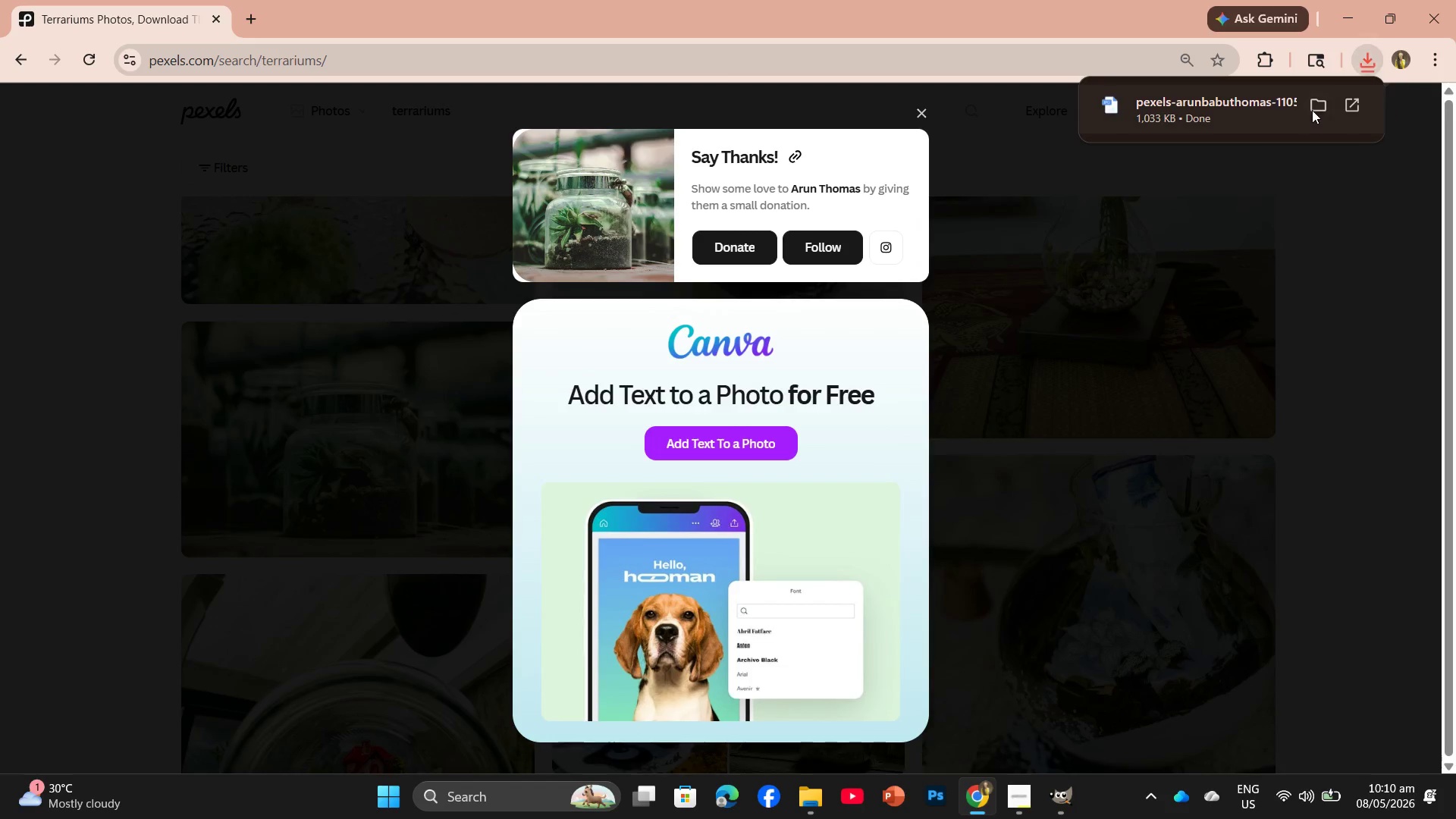 
left_click_drag(start_coordinate=[1273, 107], to_coordinate=[720, 441])
 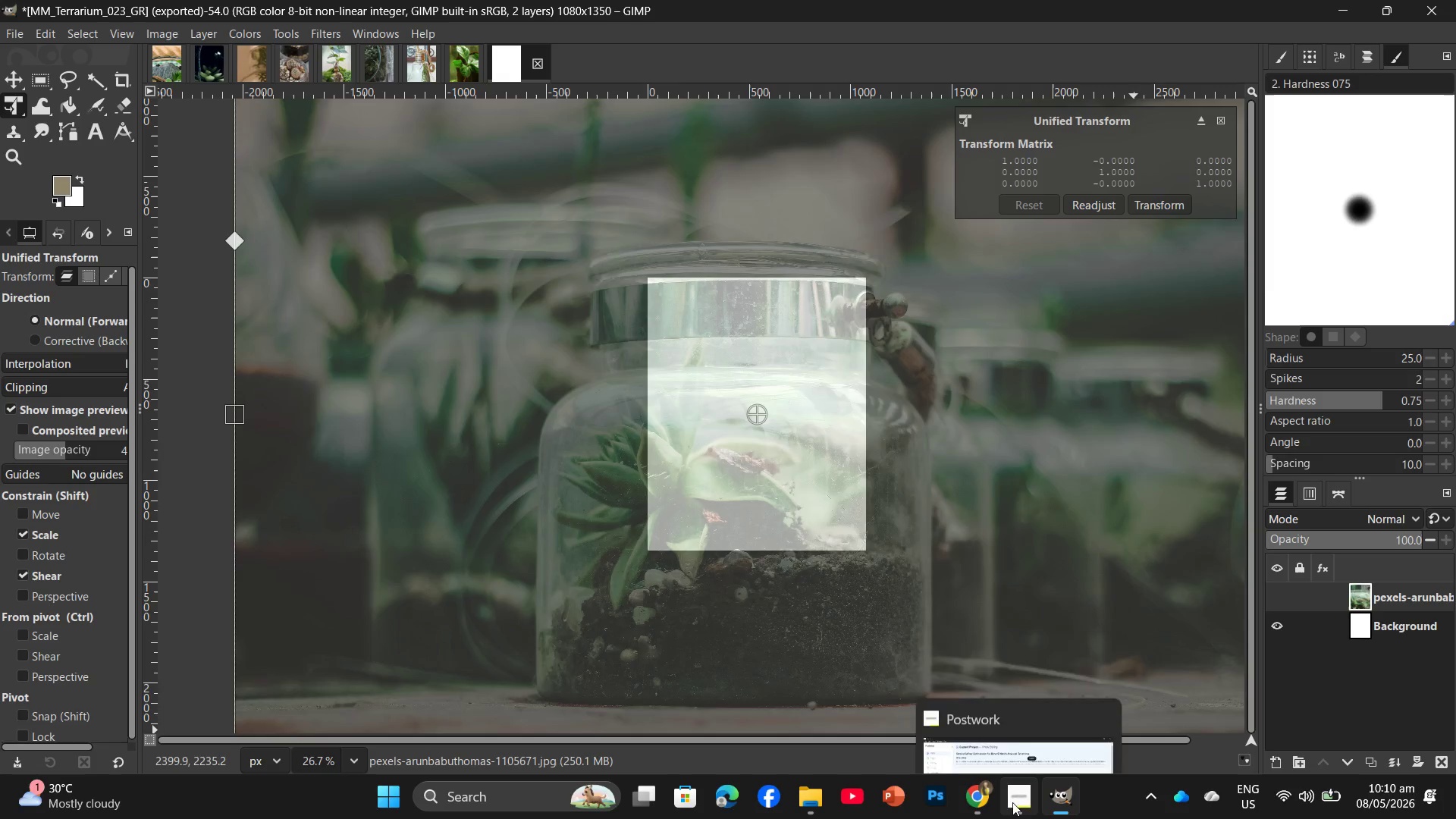 
left_click([1012, 804])